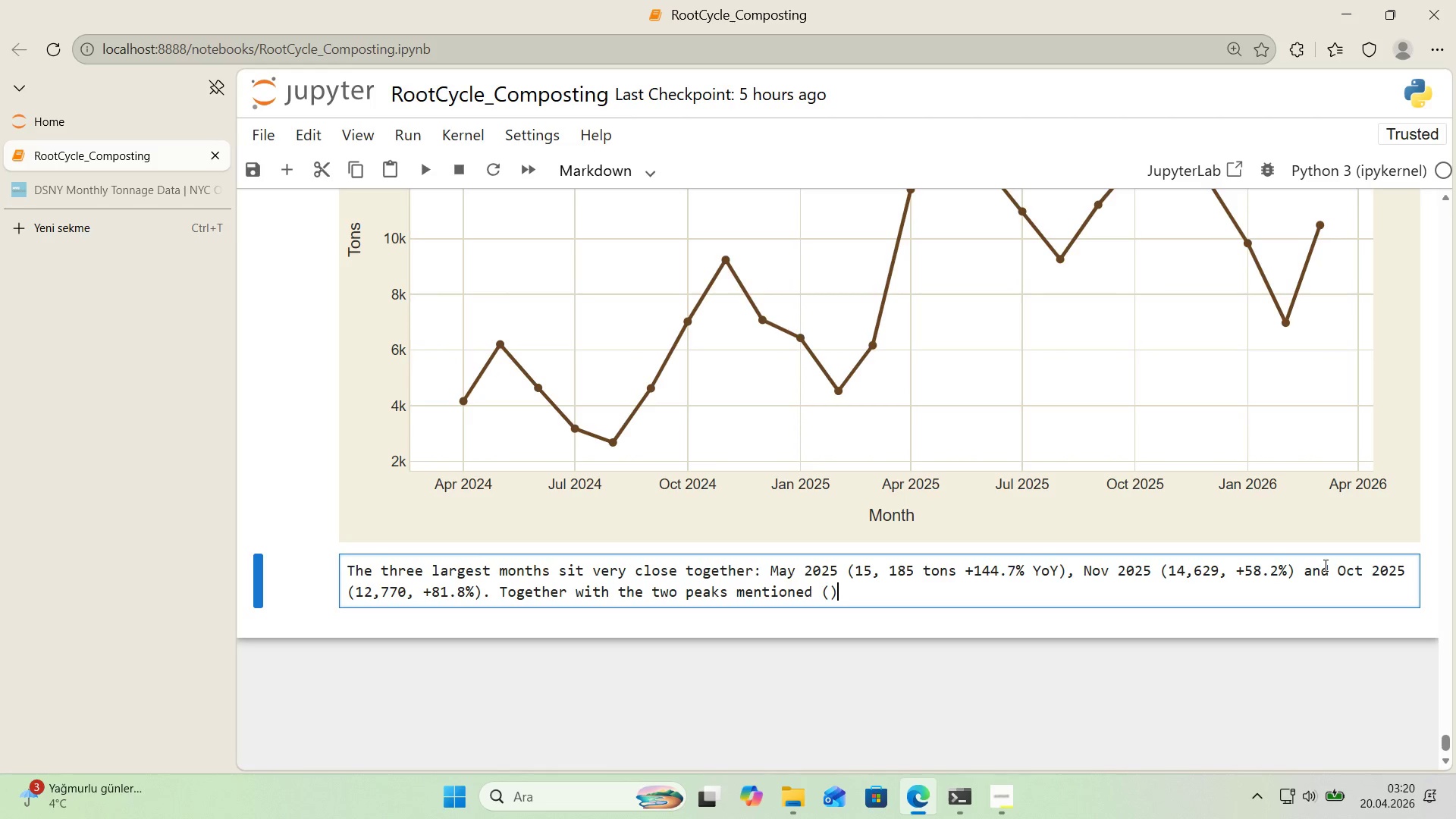 
key(ArrowLeft)
 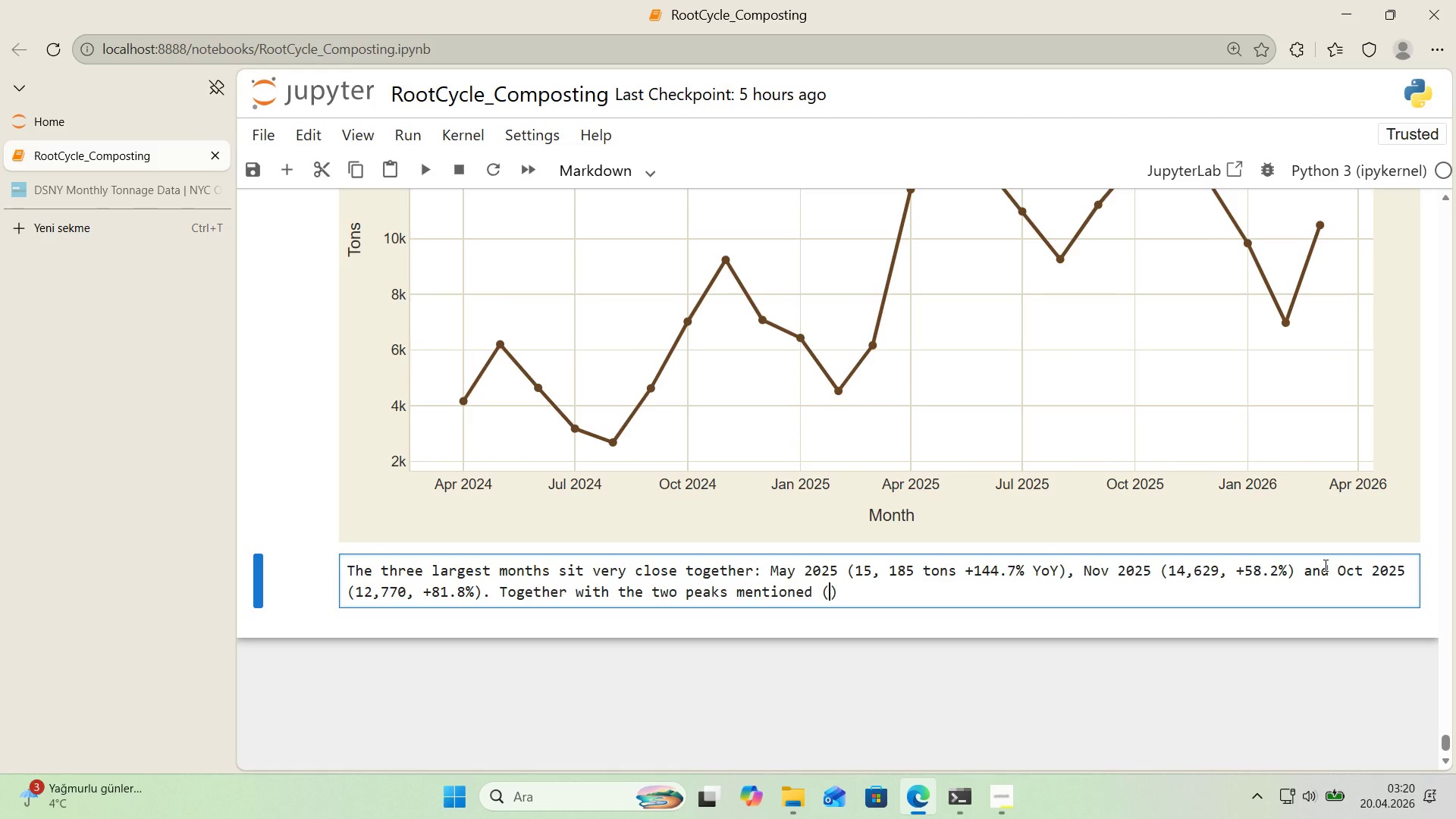 
type(Jun 2025 and DE)
key(Backspace)
type(ec 2025)
 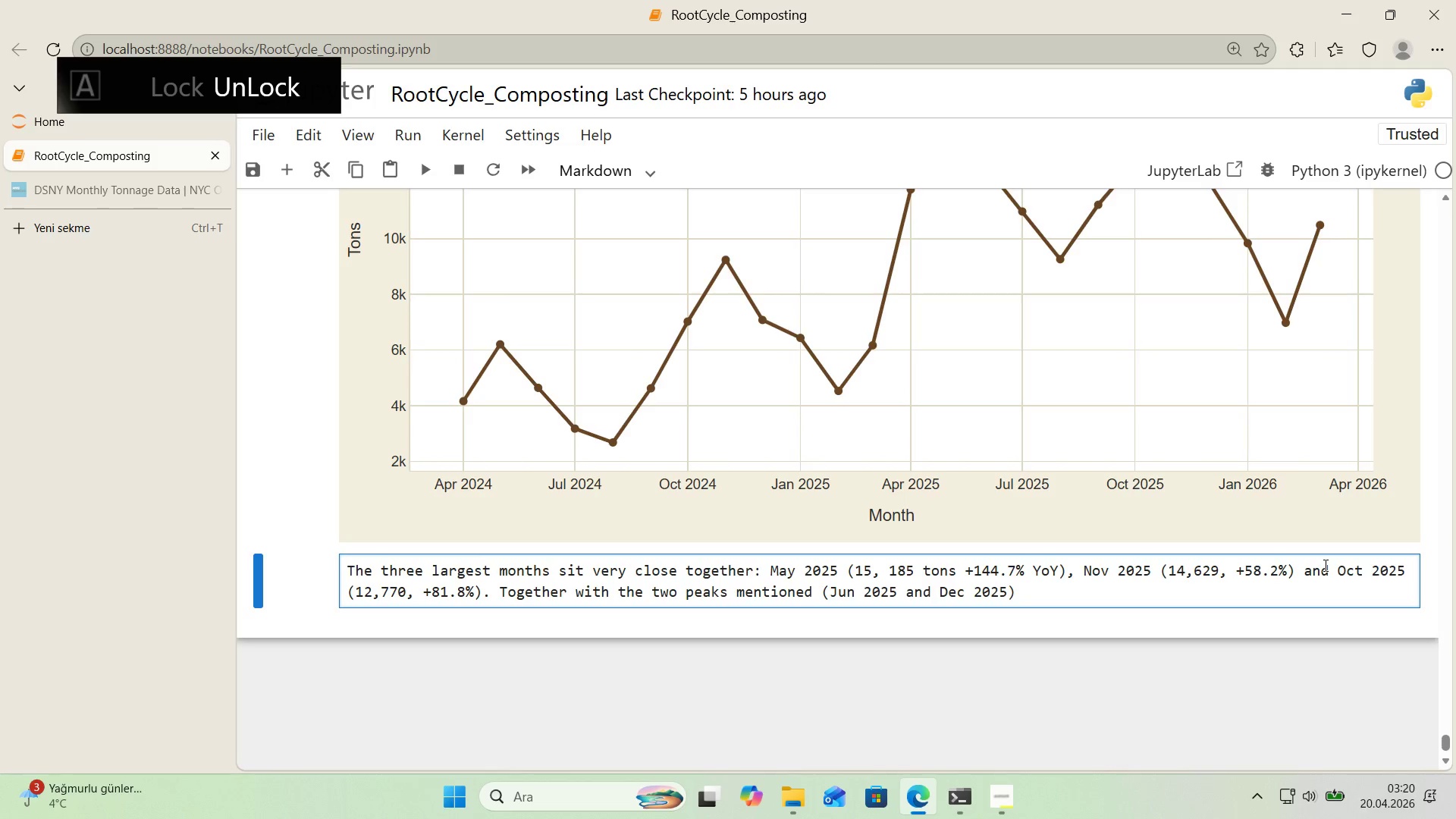 
key(ArrowRight)
 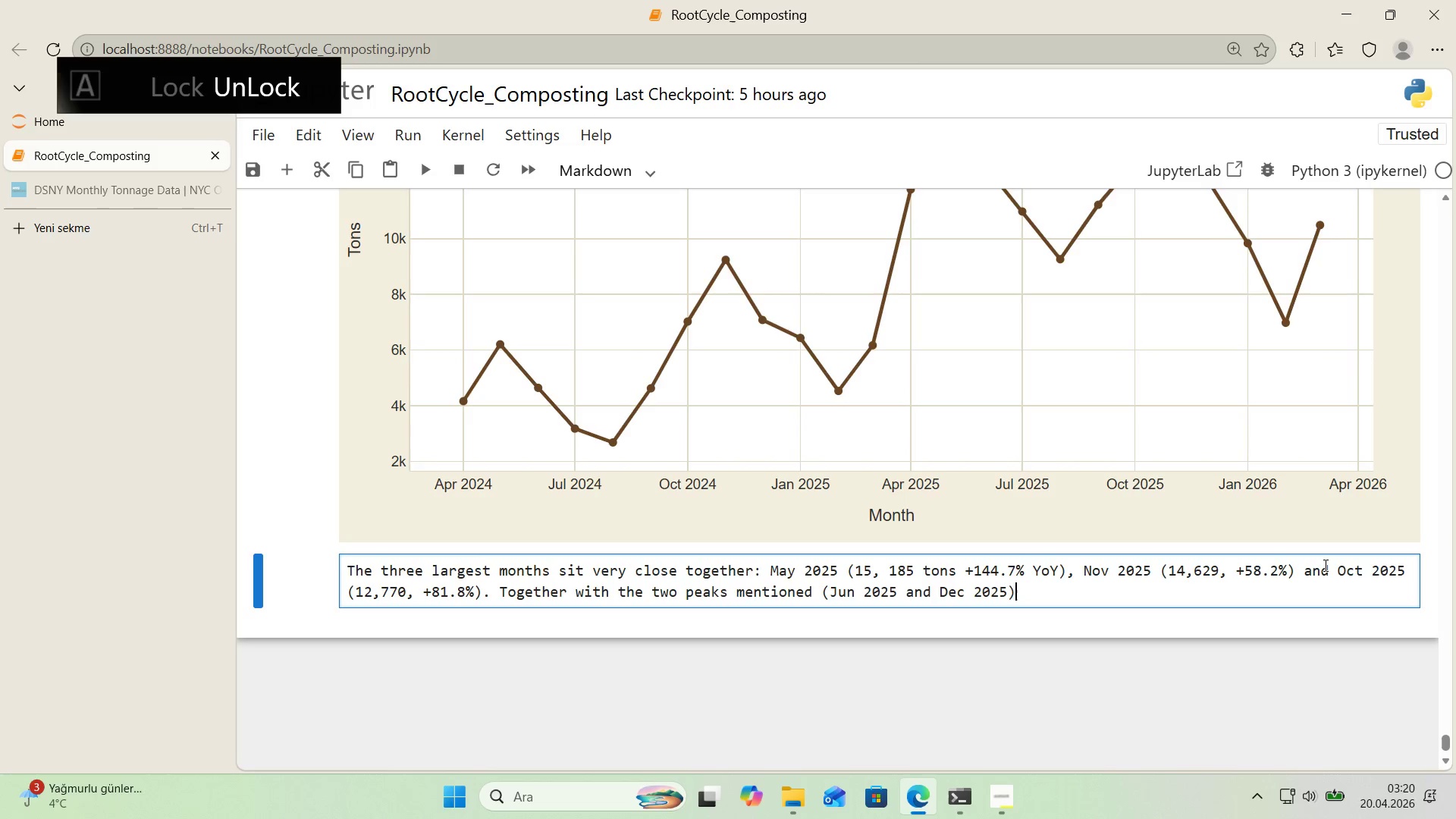 
type(, the ent're top )
key(Backspace)
type(-5 falls 'ns'de th)
key(Backspace)
type(a )
key(Backspace)
key(Backspace)
key(Backspace)
key(Backspace)
type( a 9month)
 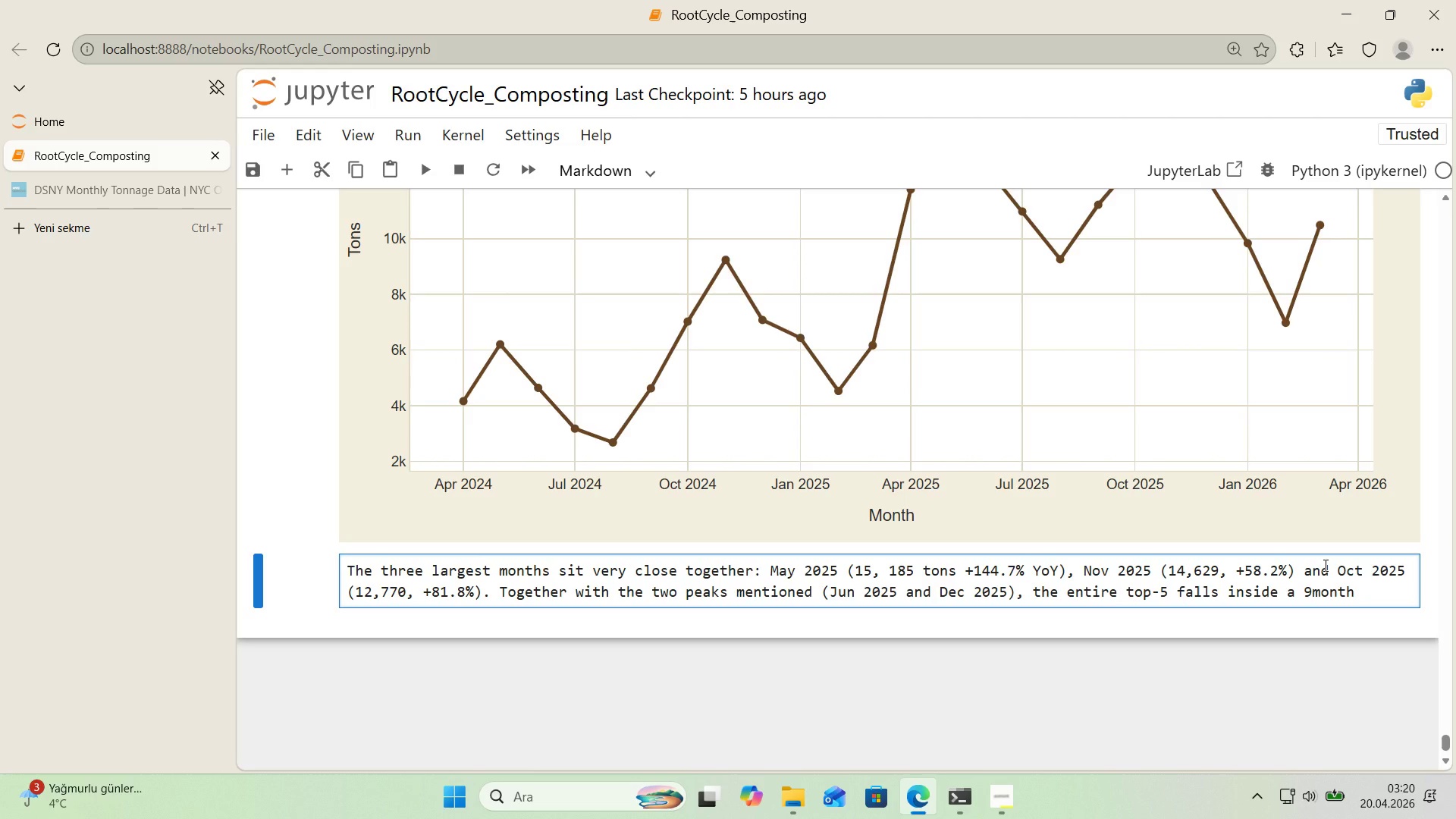 
key(ArrowLeft)
 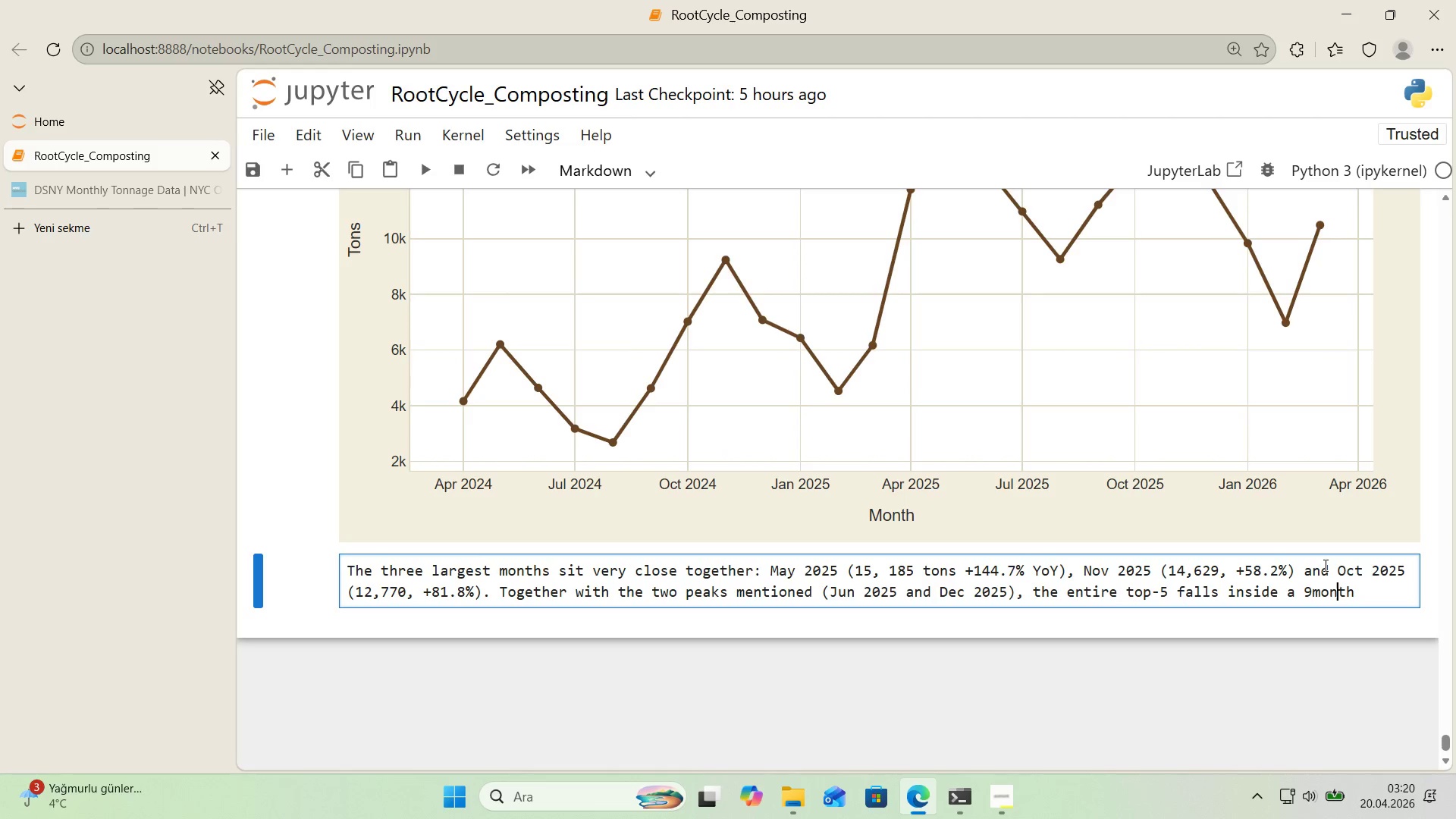 
key(ArrowLeft)
 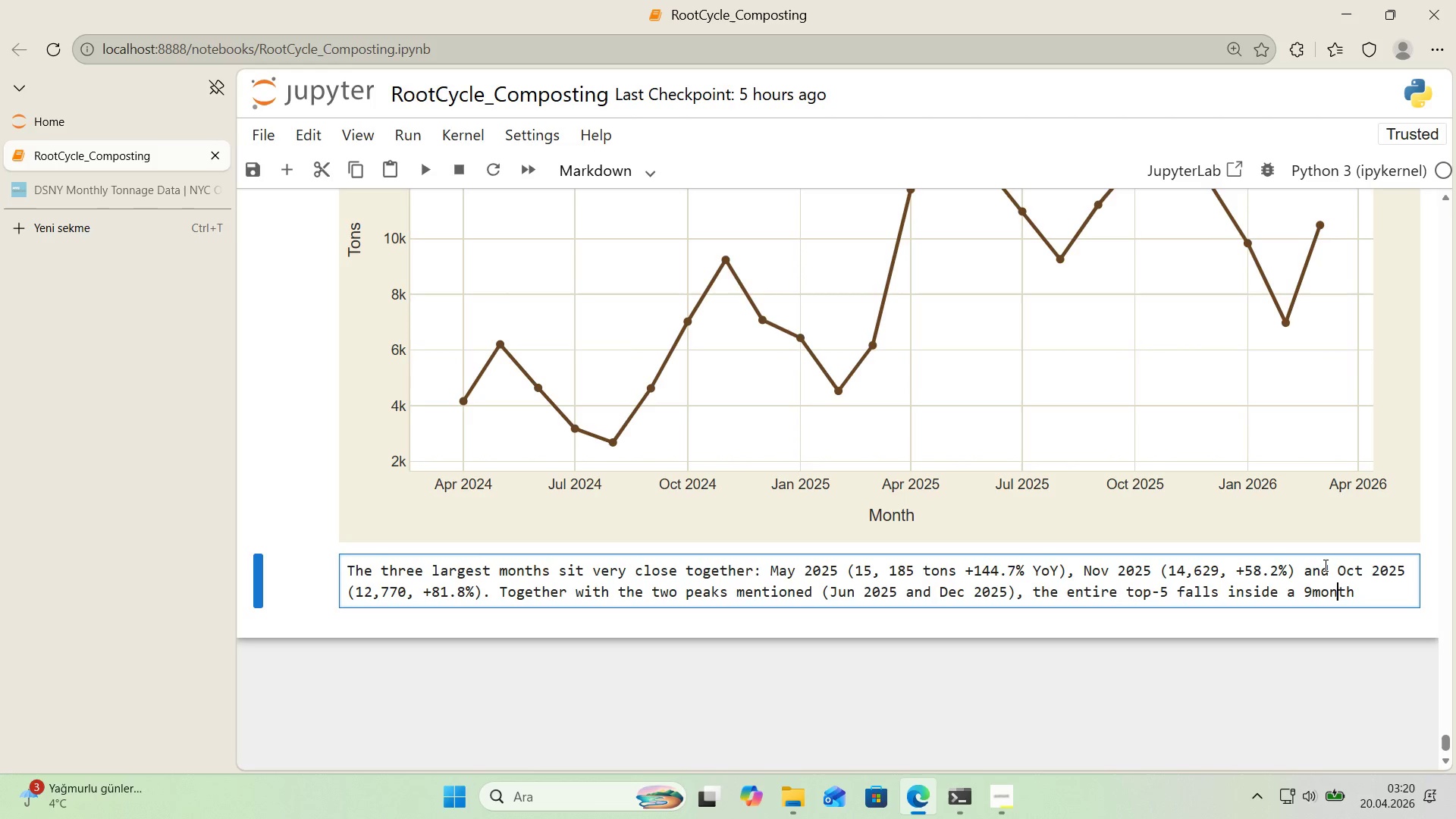 
key(ArrowLeft)
 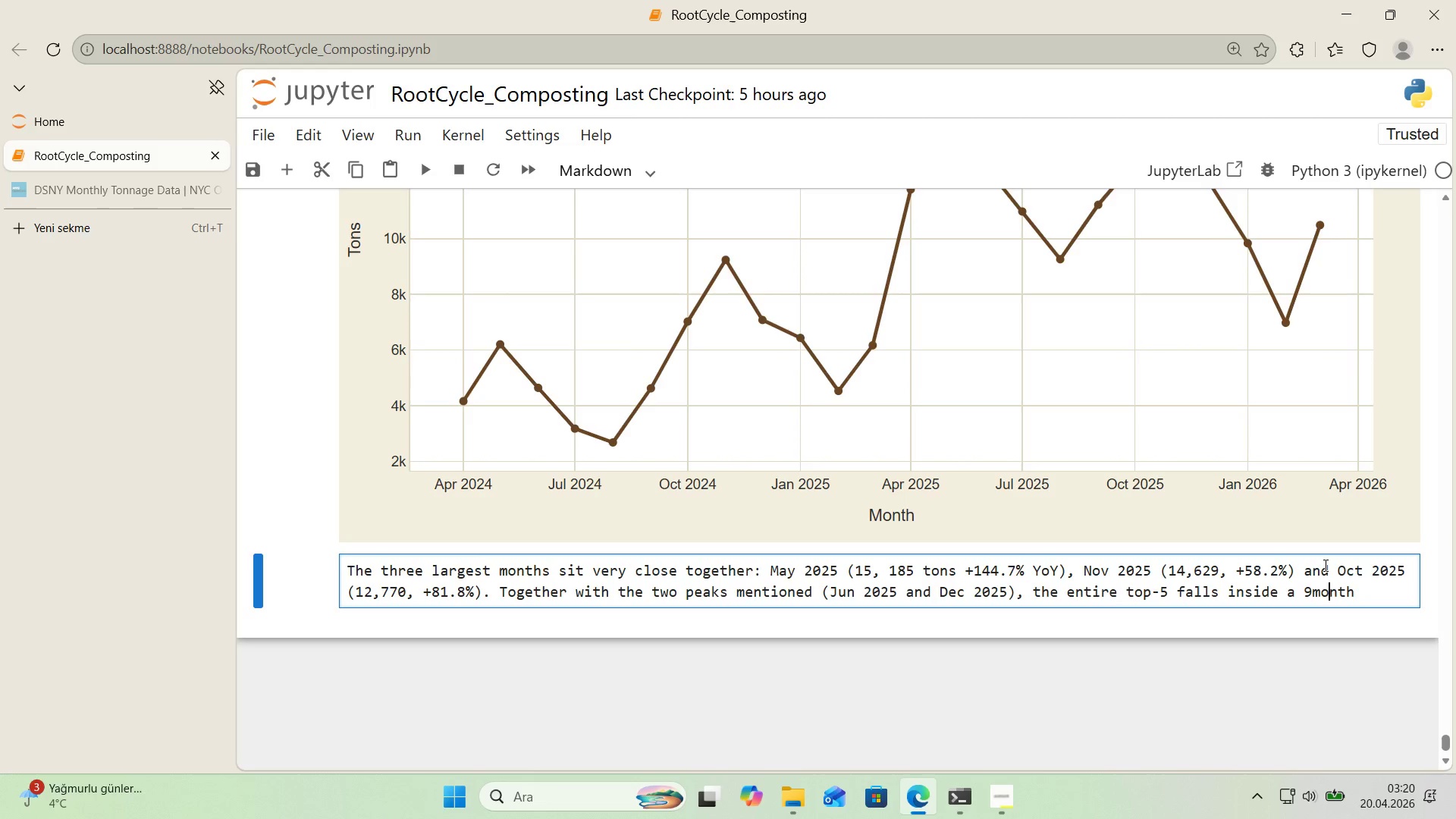 
key(ArrowLeft)
 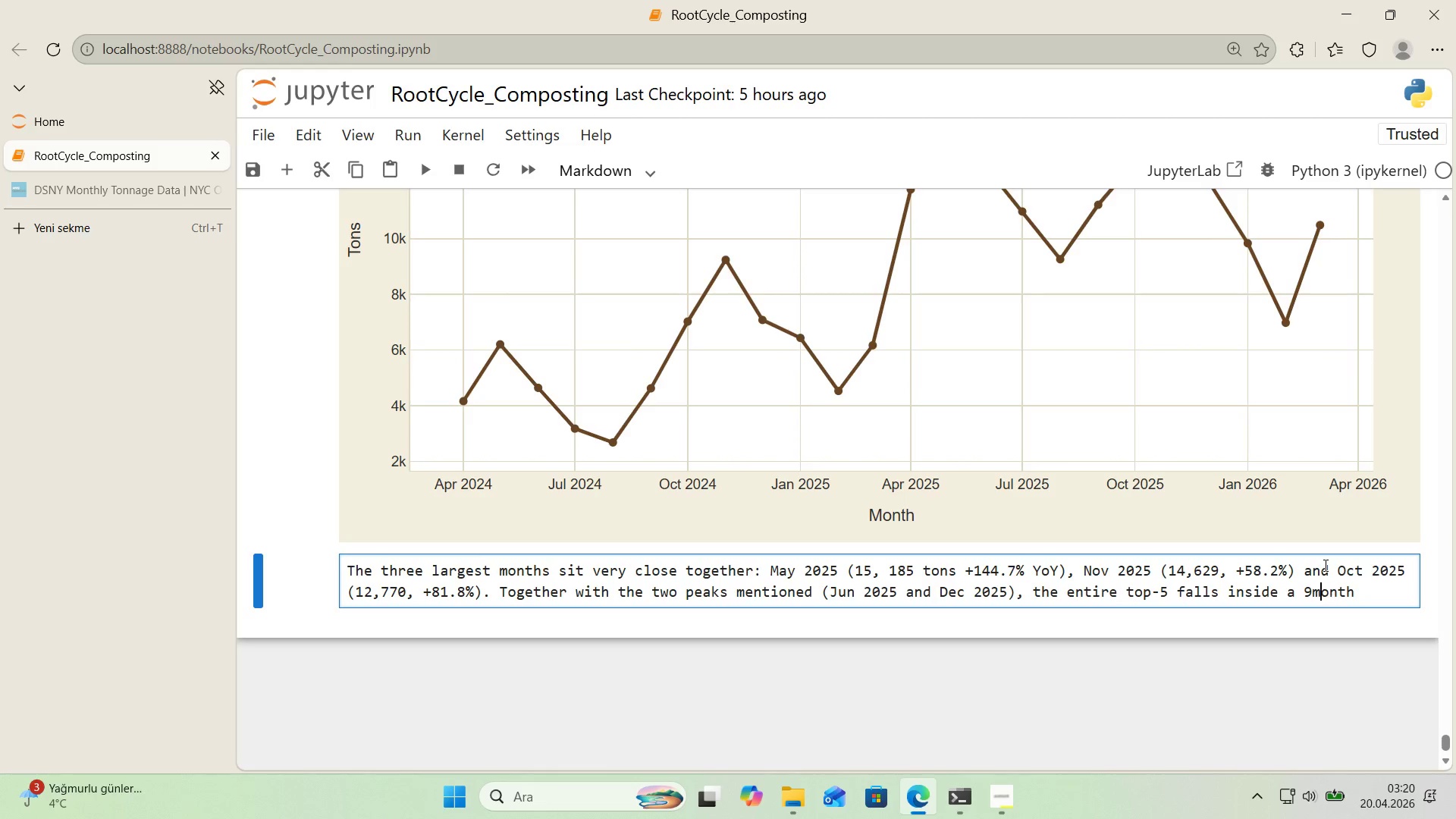 
key(ArrowLeft)
 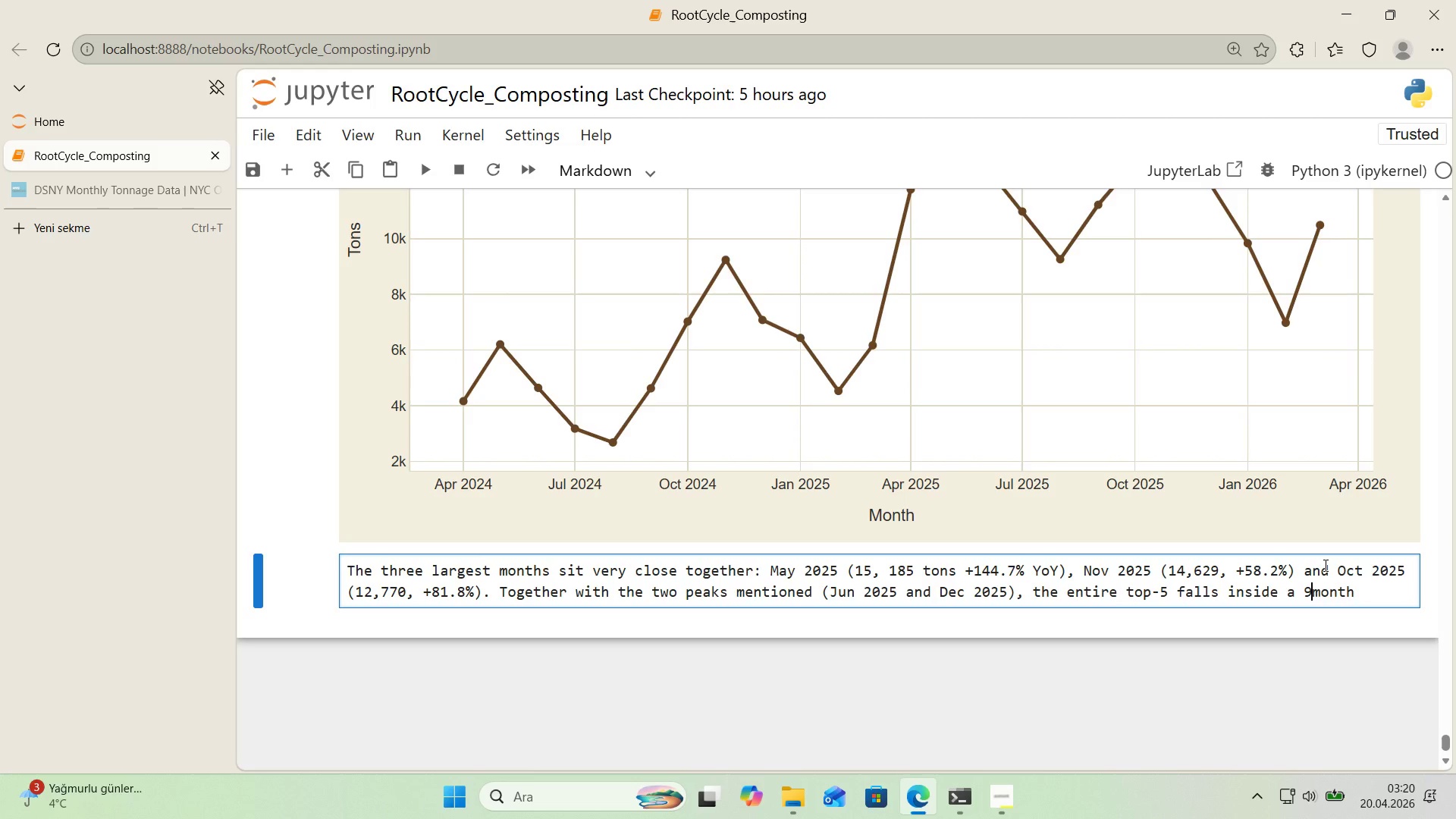 
key(Minus)
 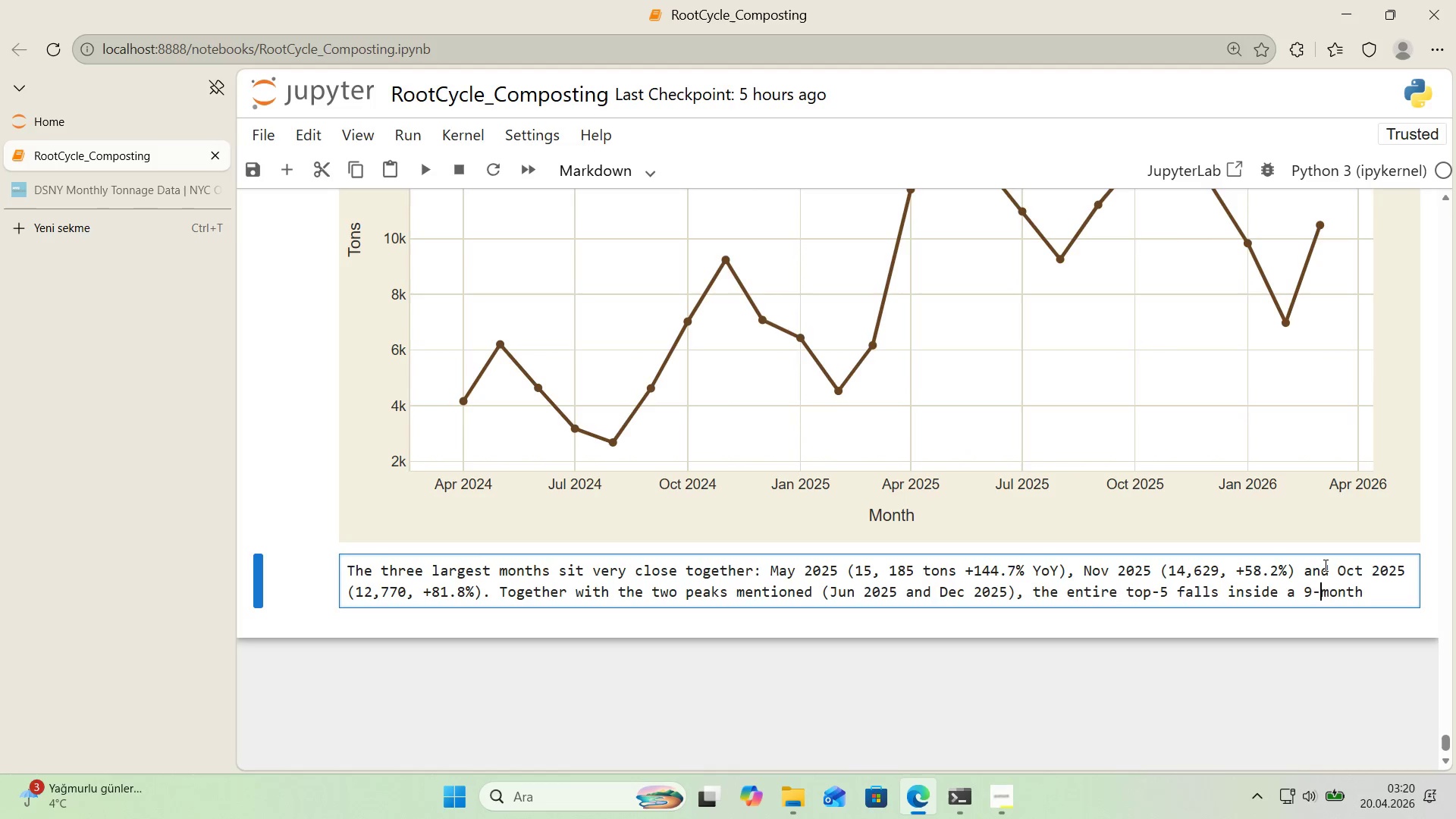 
key(ArrowRight)
 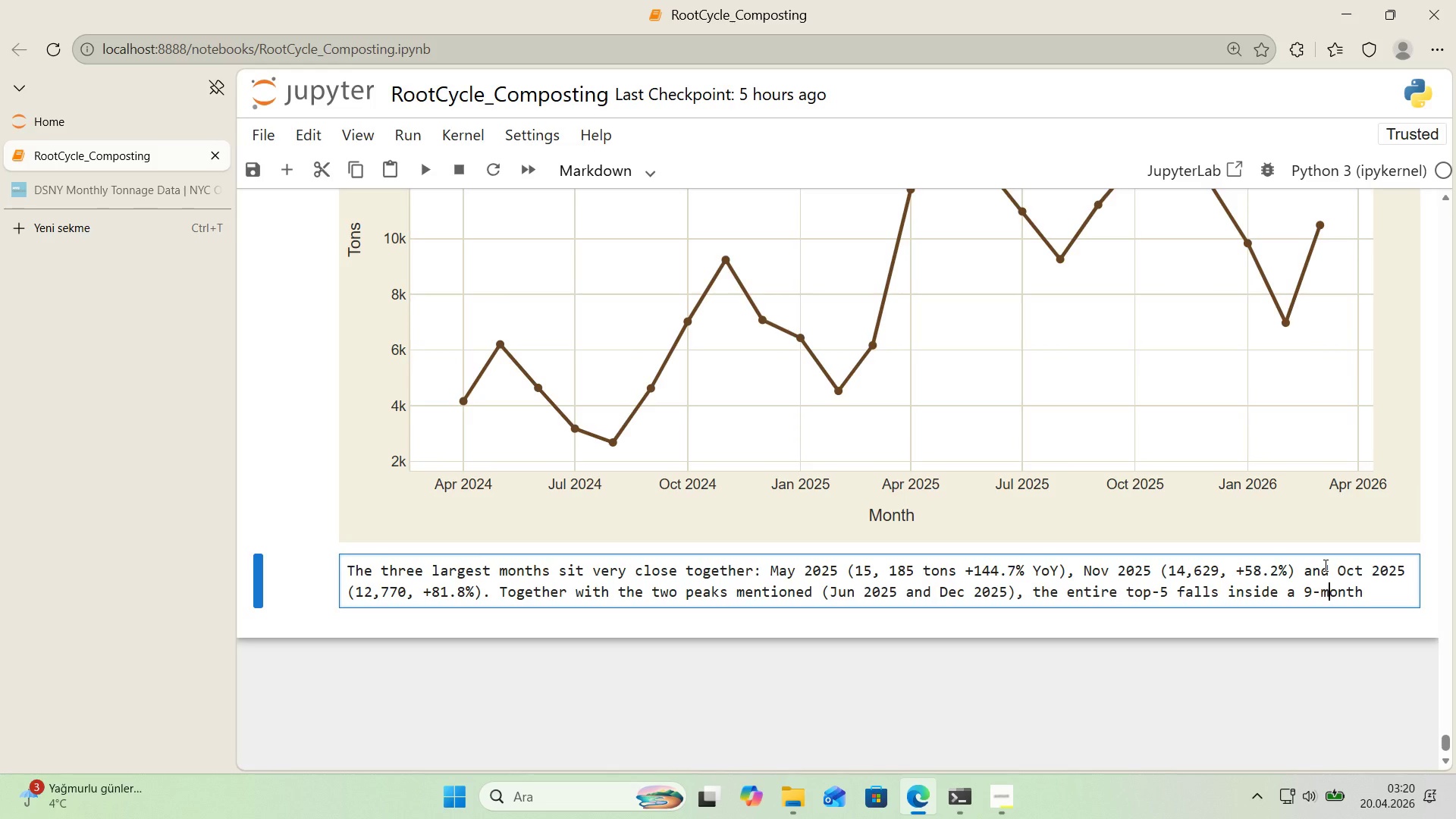 
key(ArrowRight)
 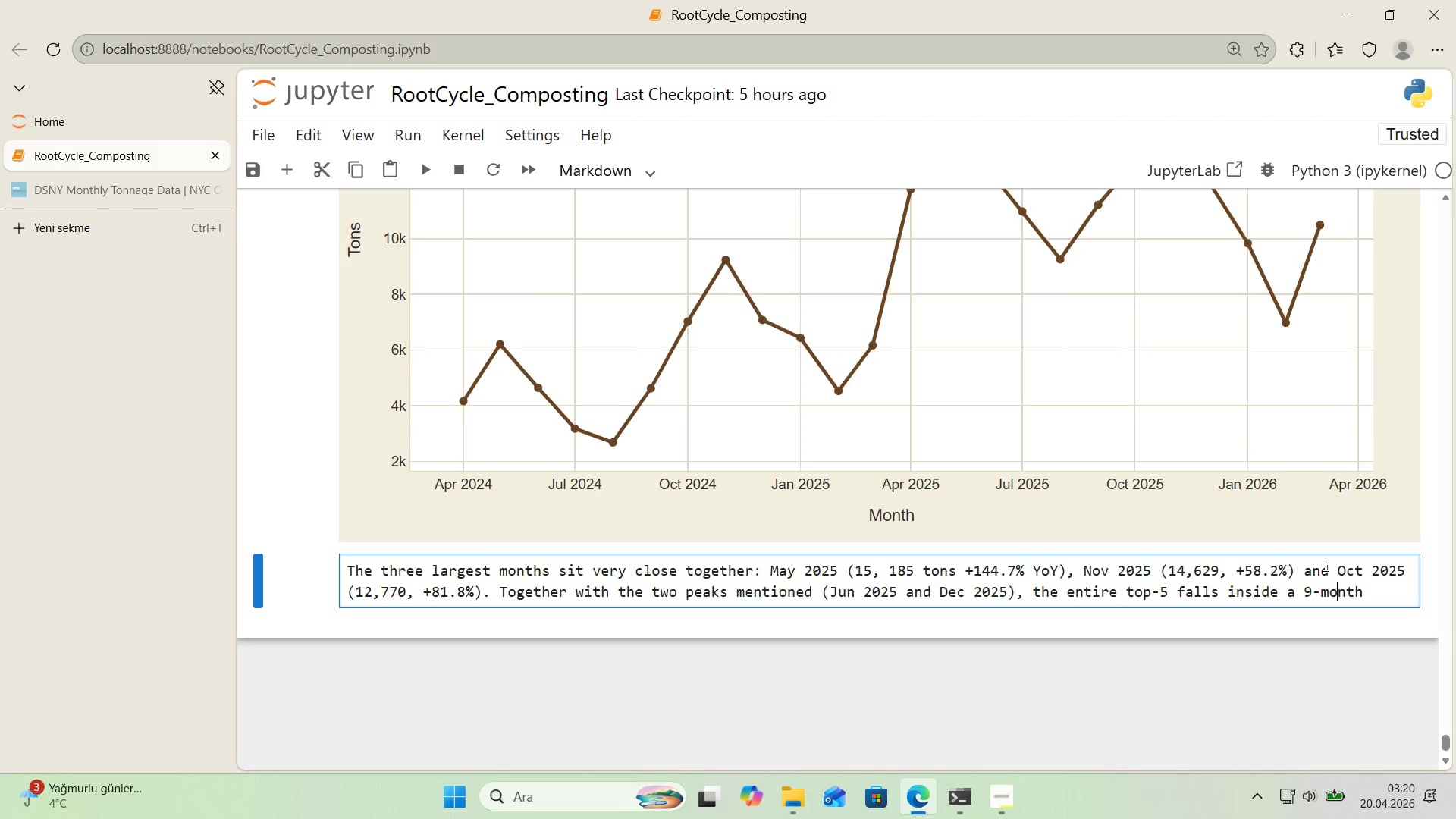 
key(ArrowRight)
 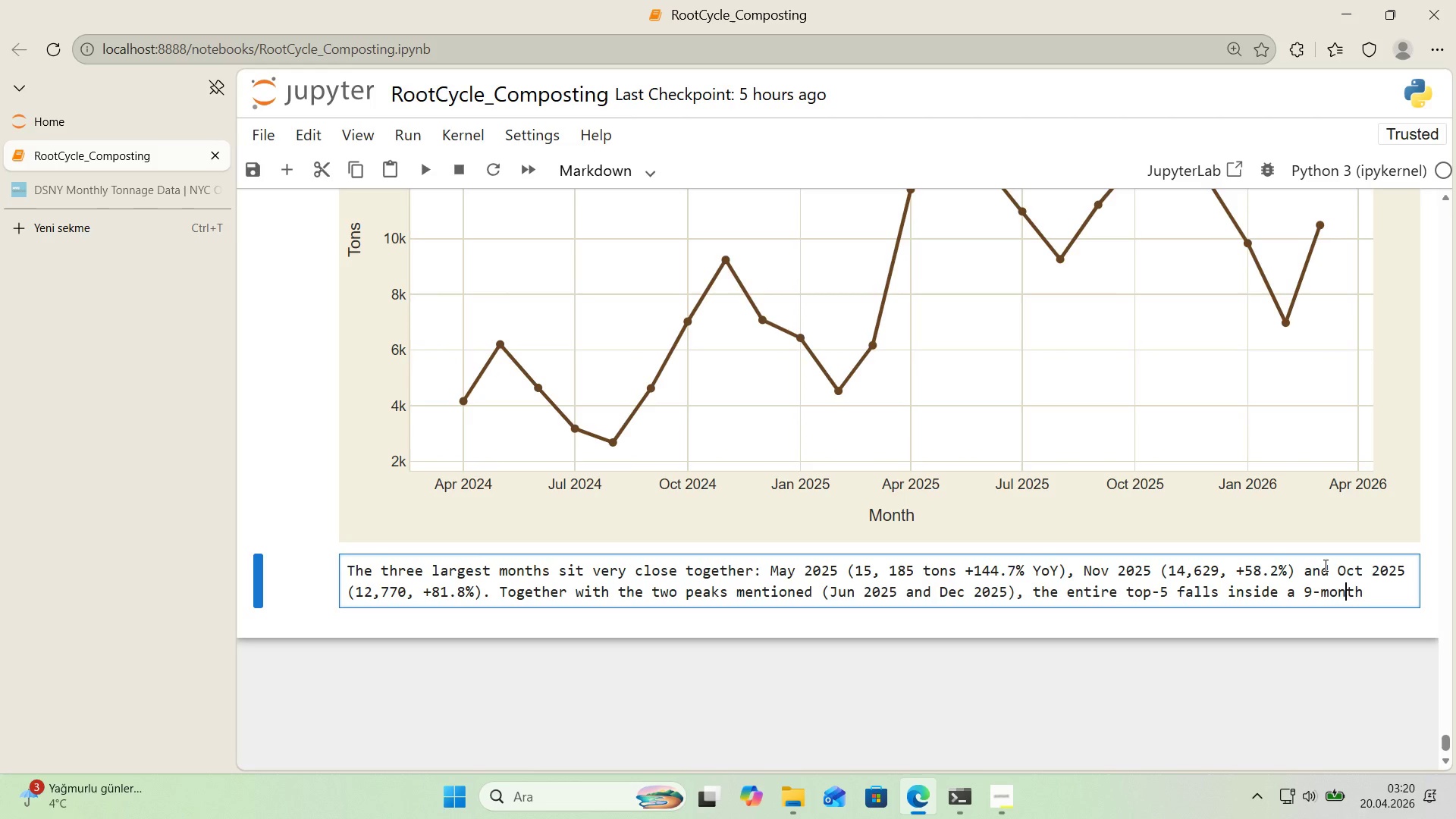 
key(ArrowRight)
 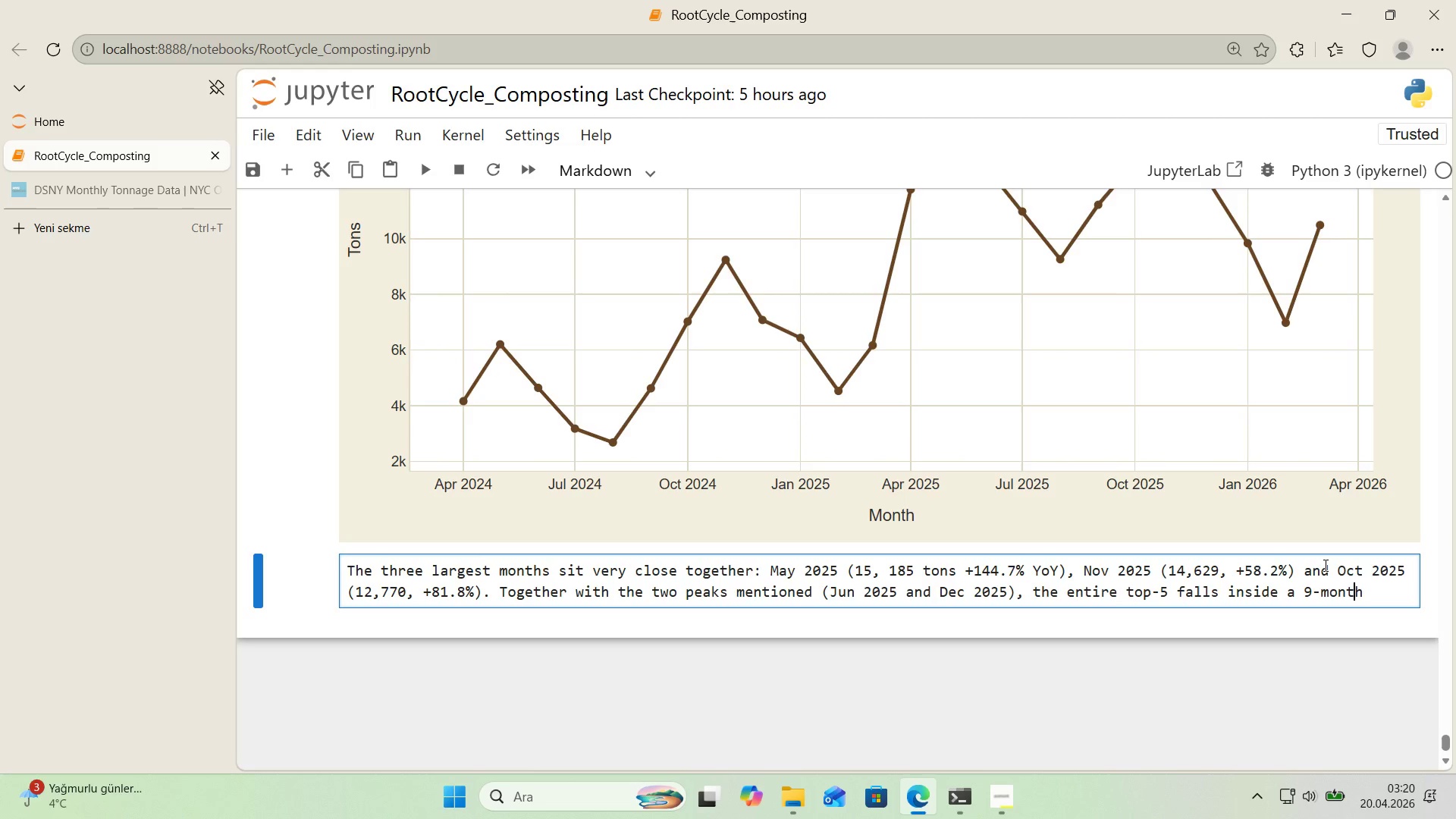 
key(ArrowRight)
 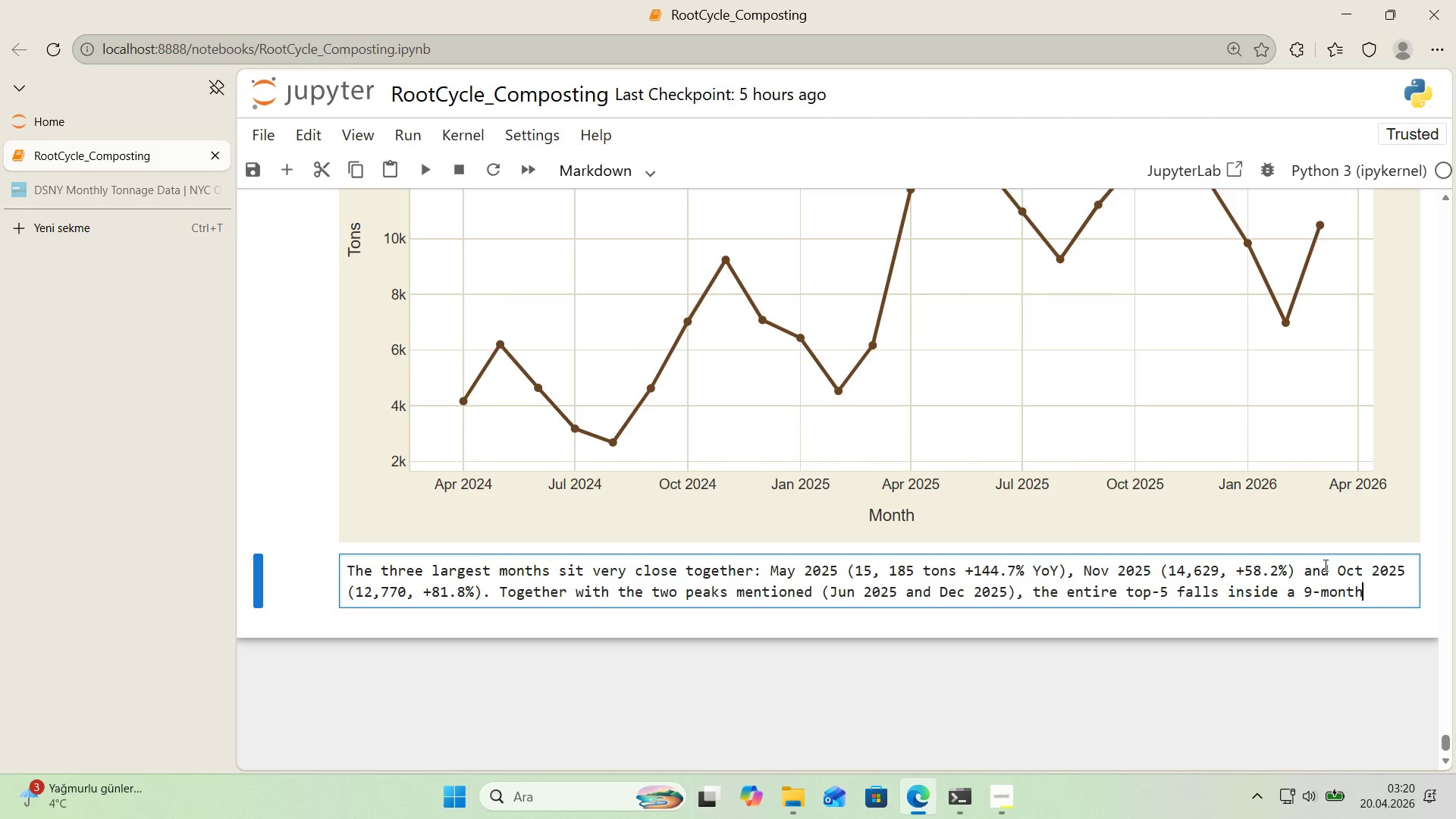 
type( w'ndow from May to Dec 2025 )
key(Backspace)
type(.)
 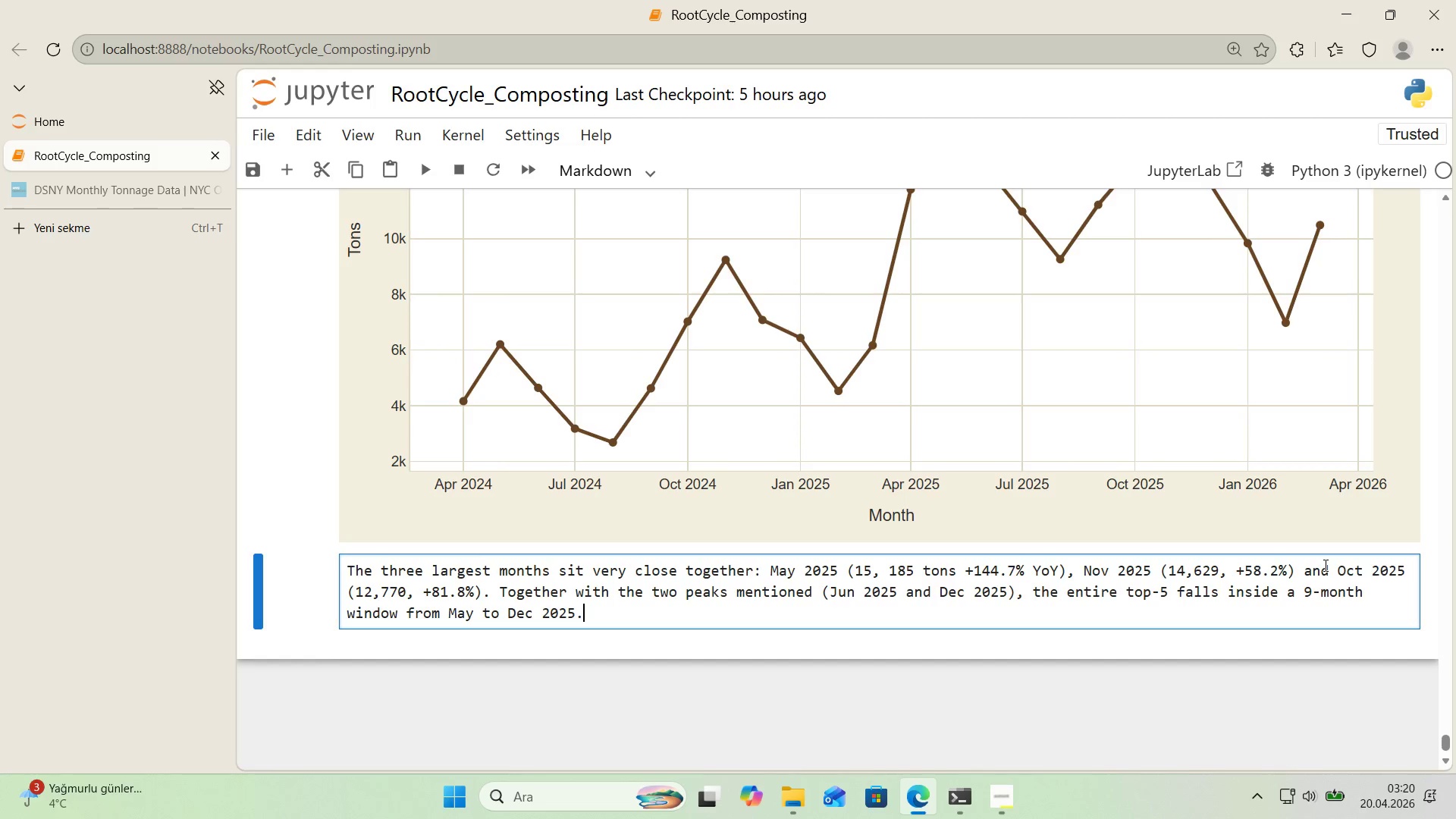 
key(Enter)
 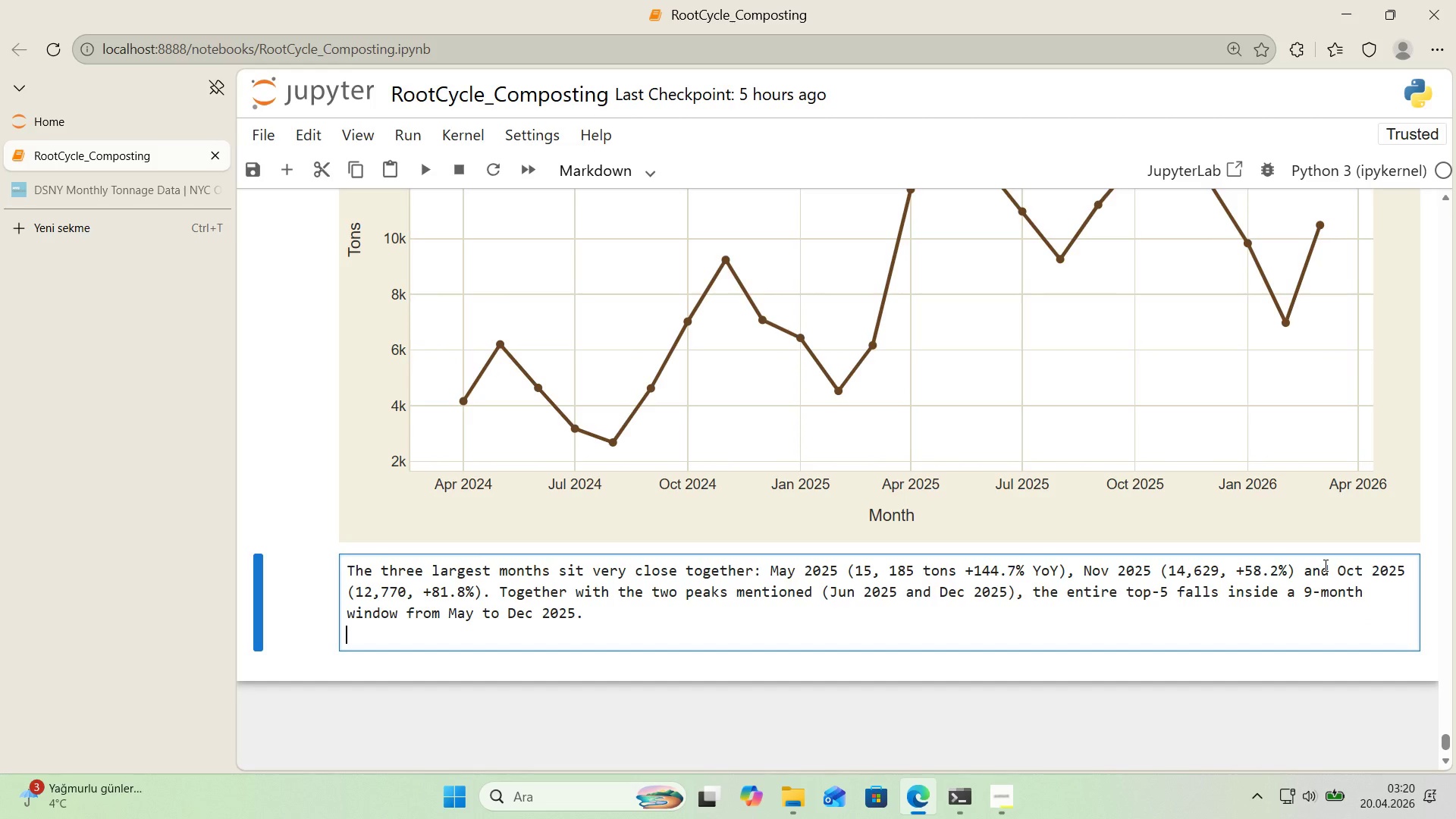 
key(Enter)
 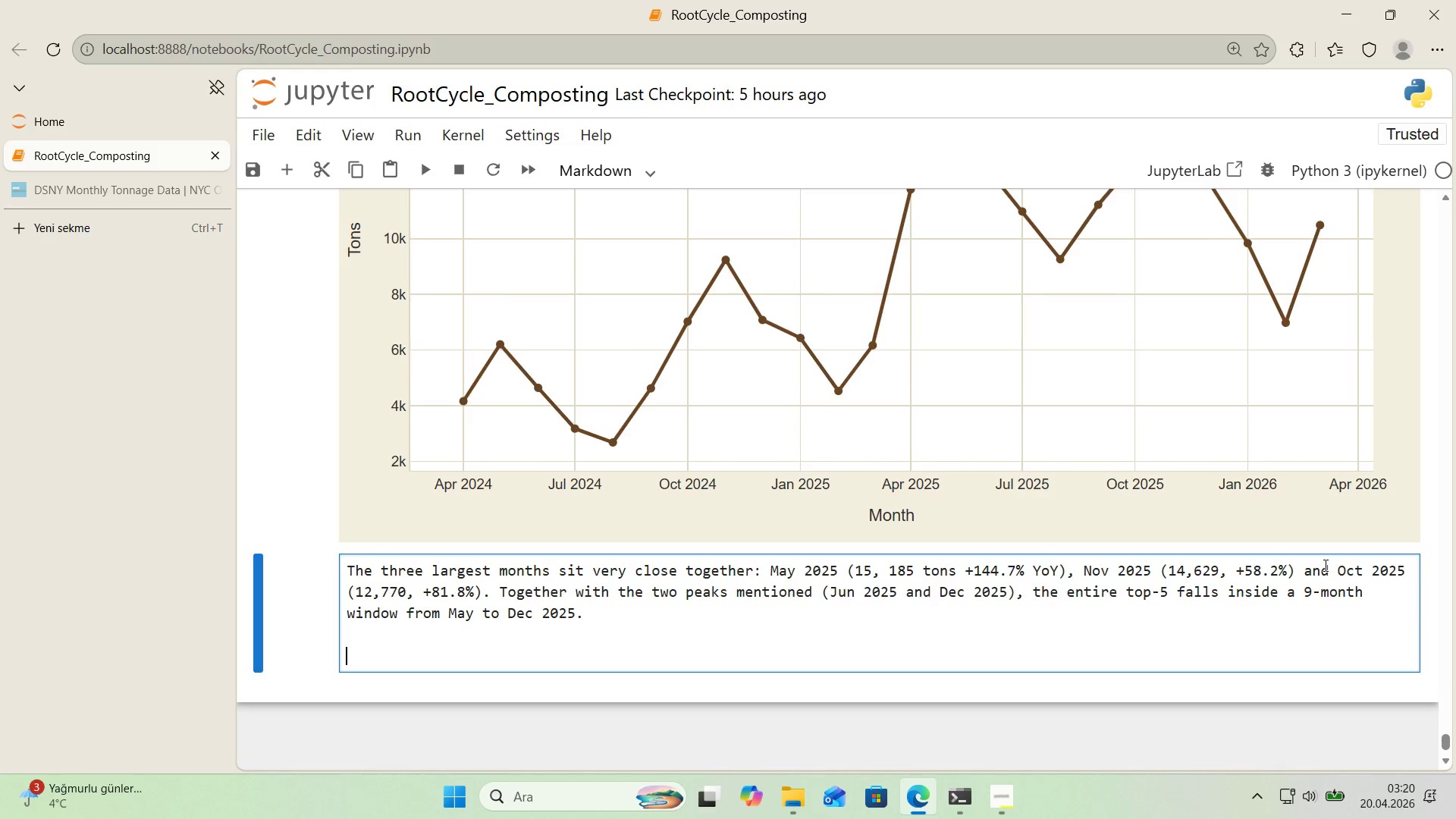 
key(CapsLock)
 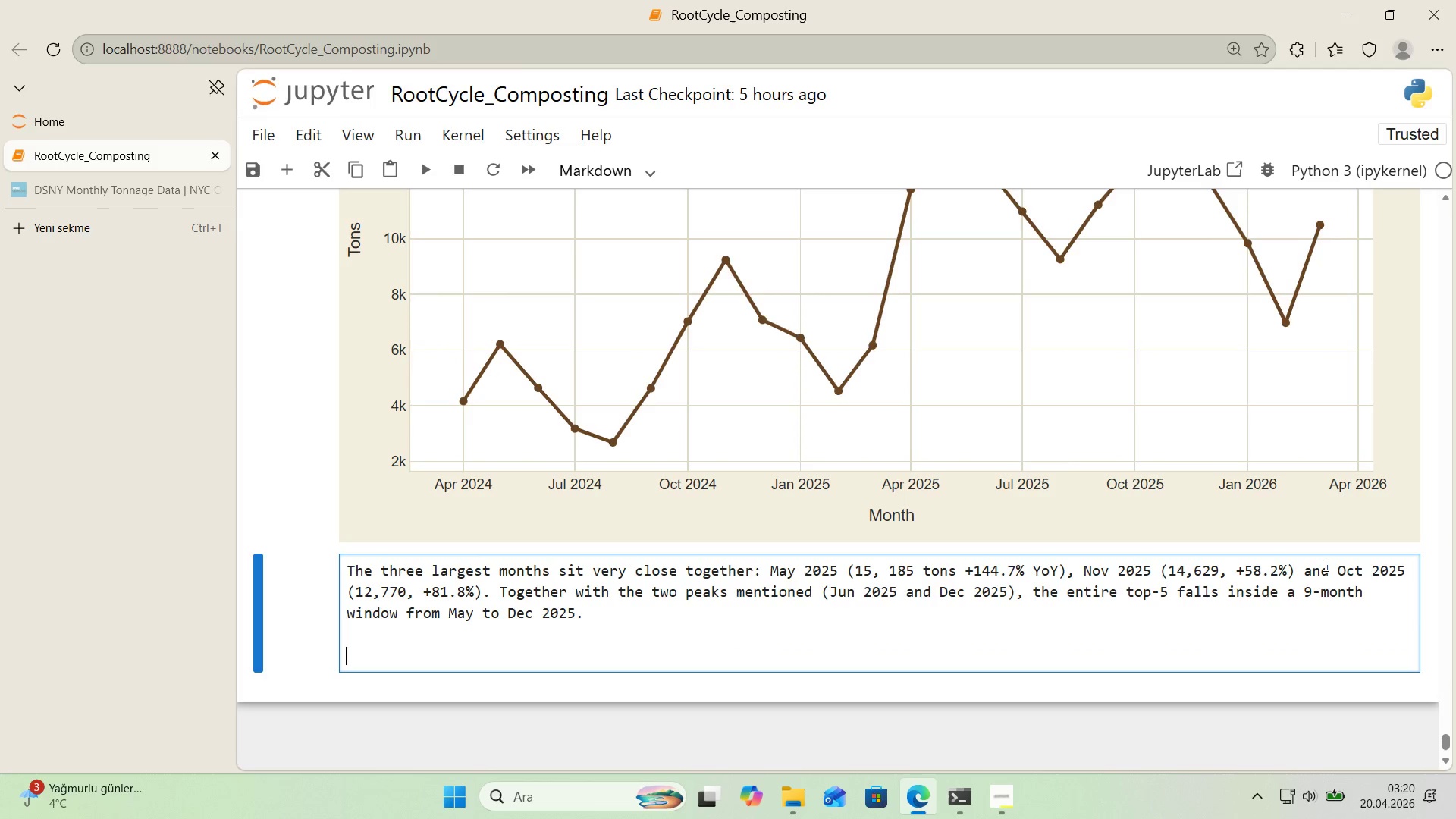 
key(T)
 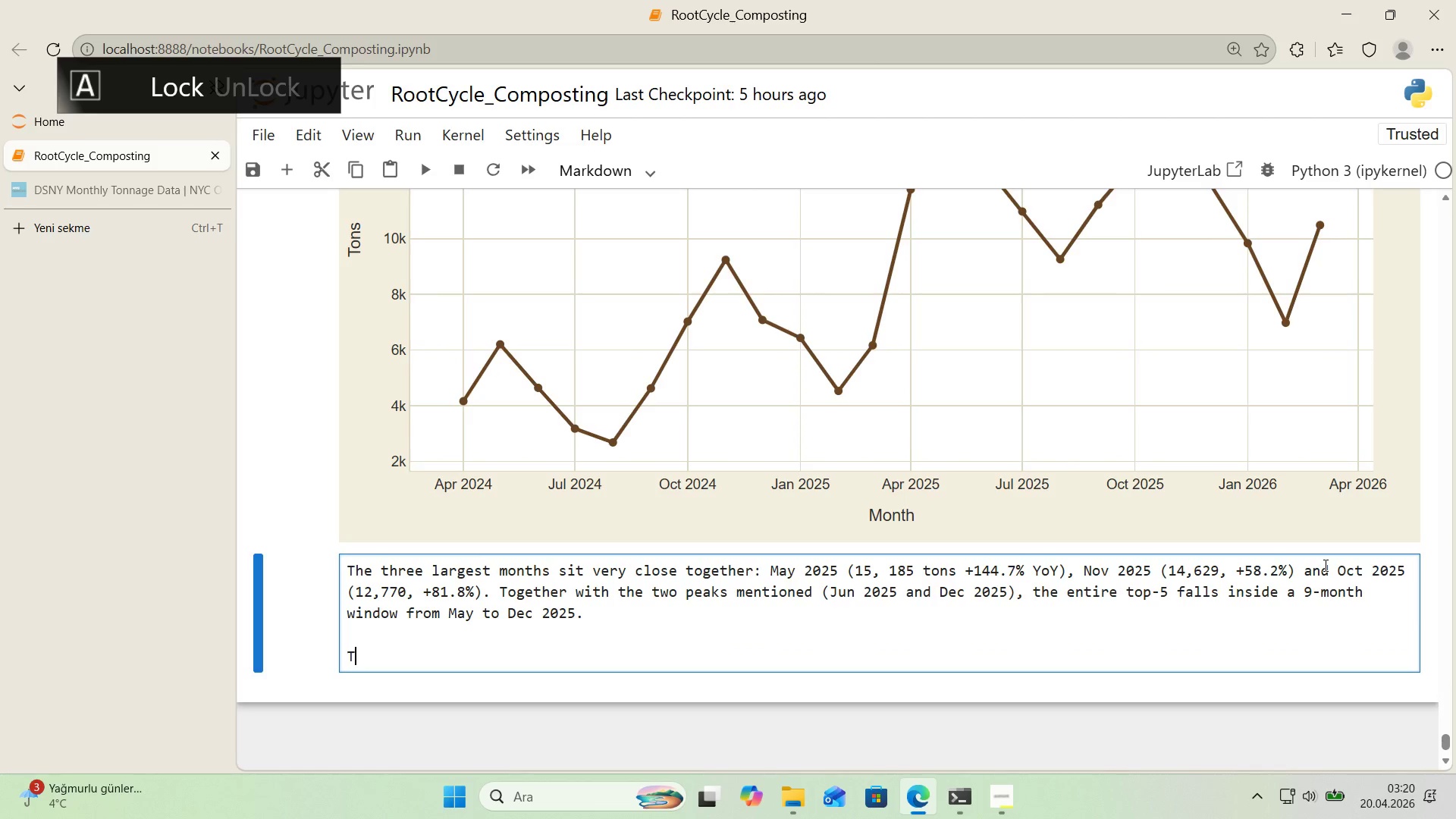 
key(CapsLock)
 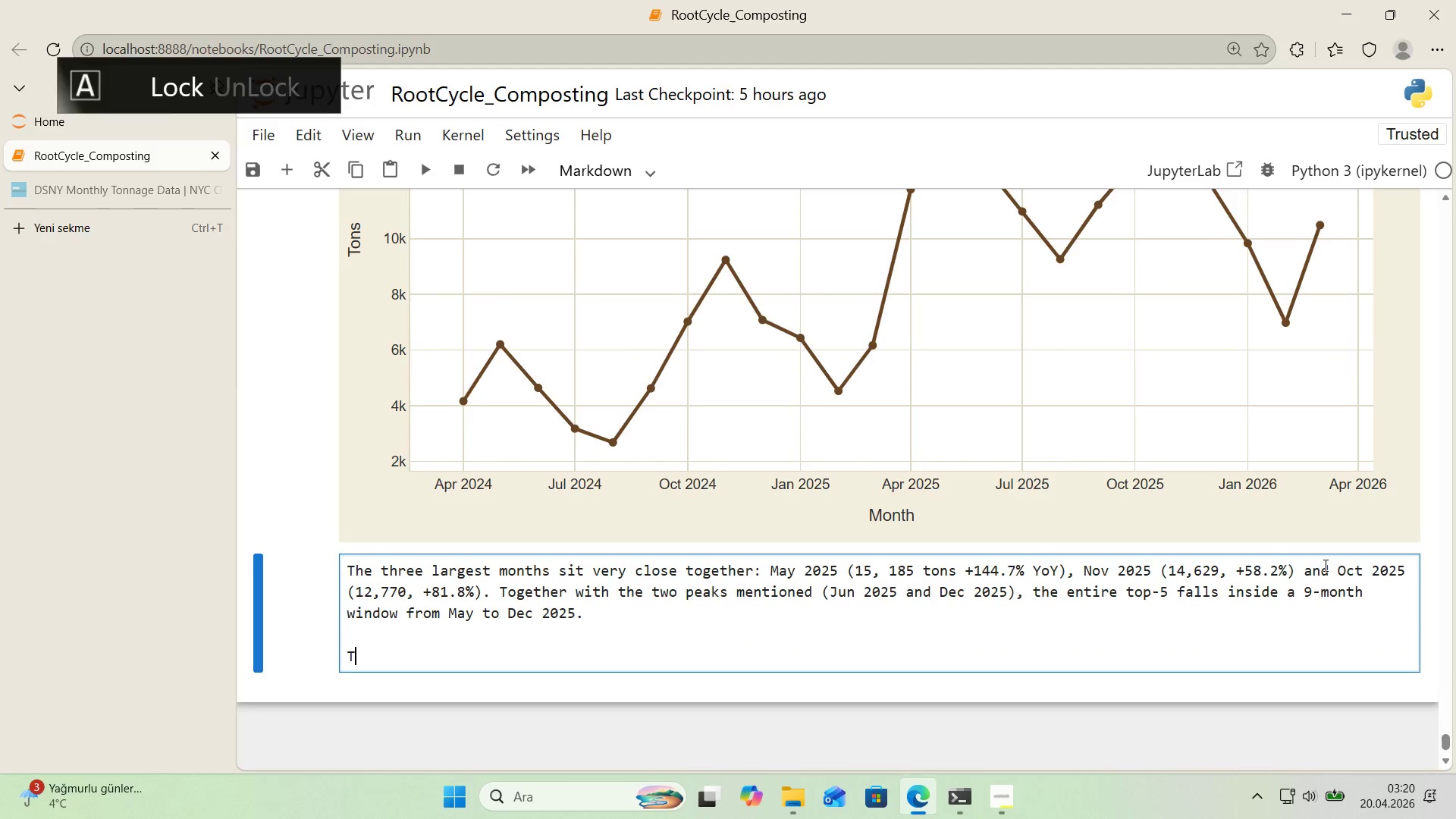 
key(H)
 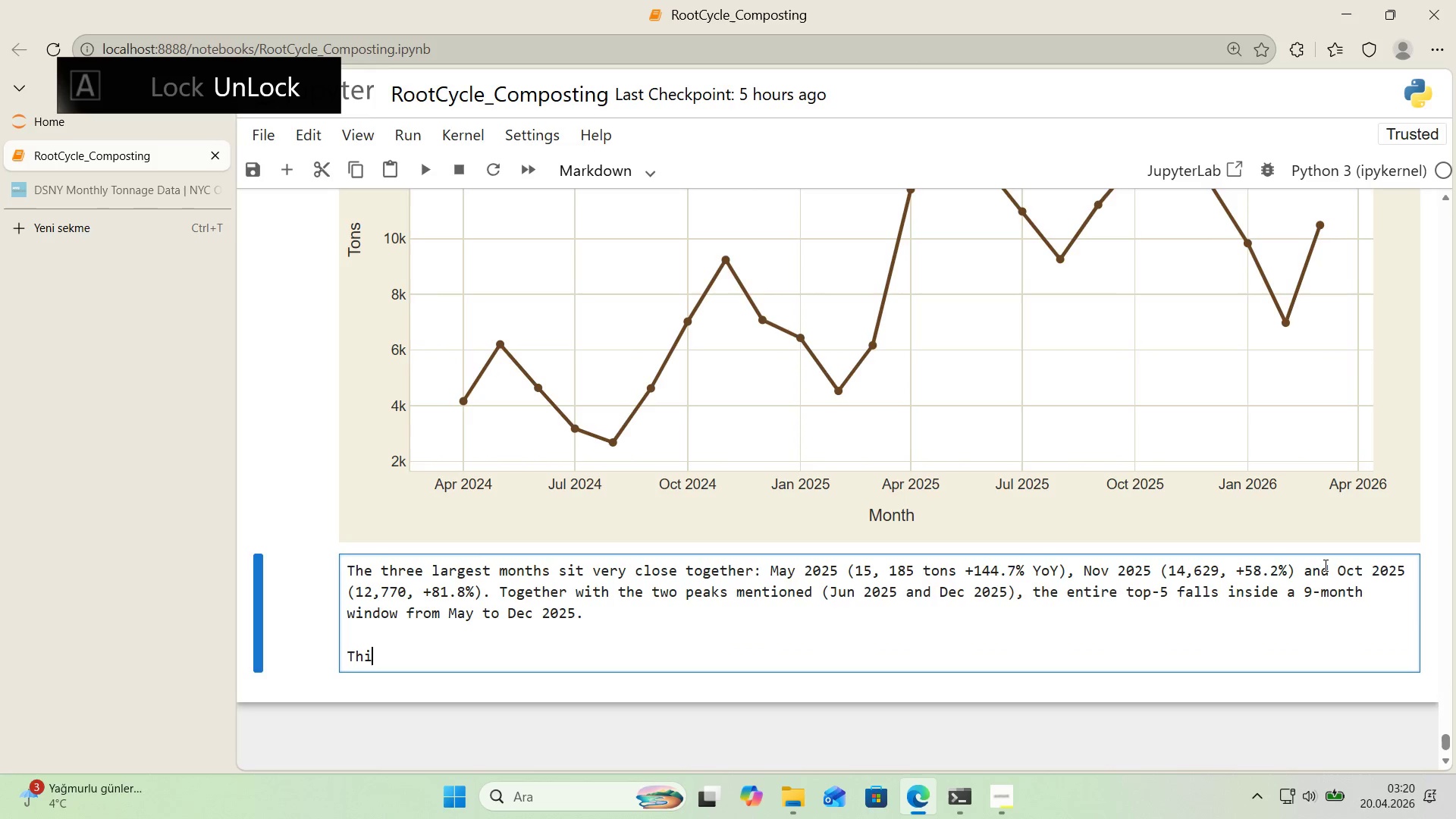 
key(Quote)
 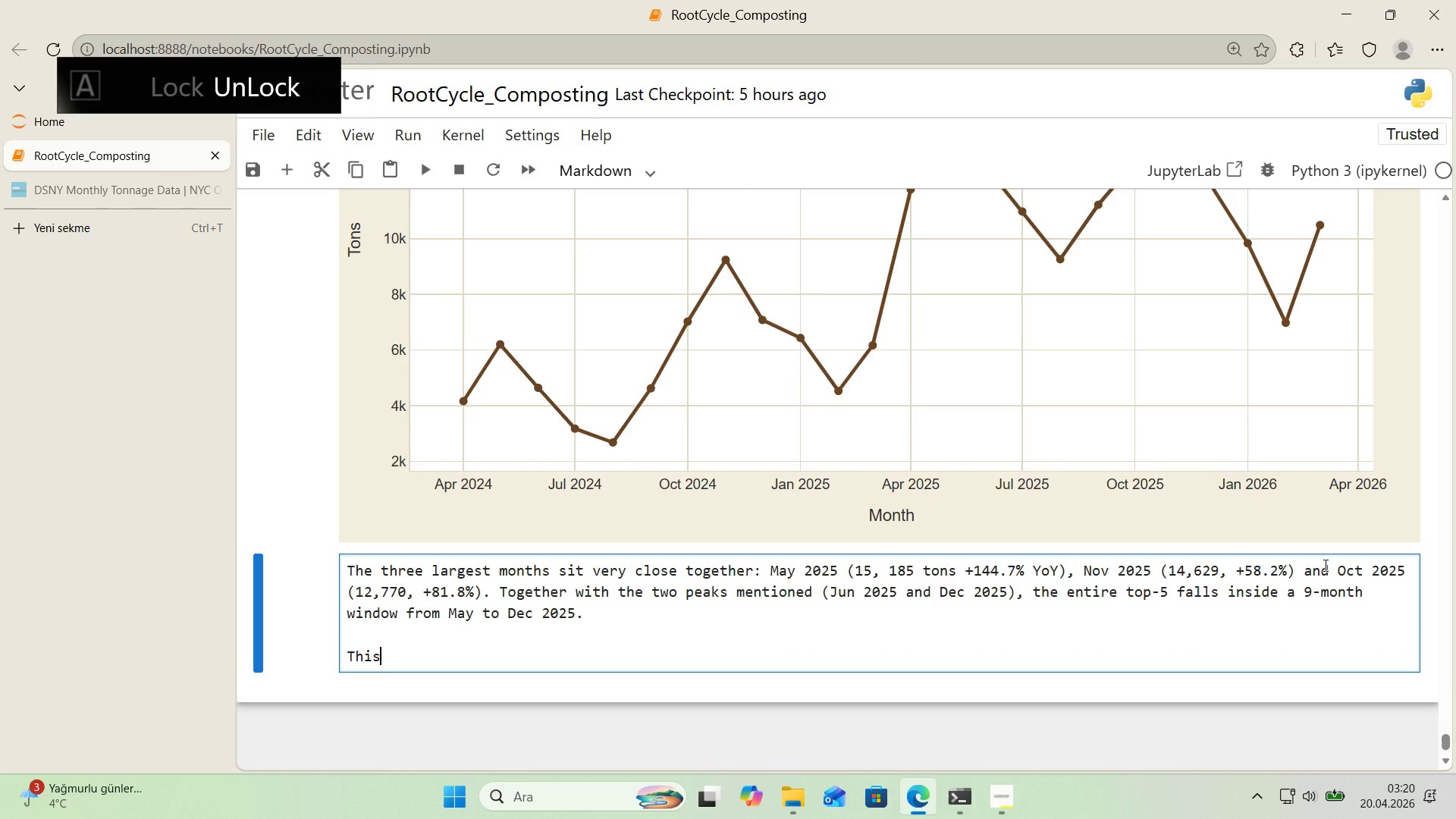 
key(S)
 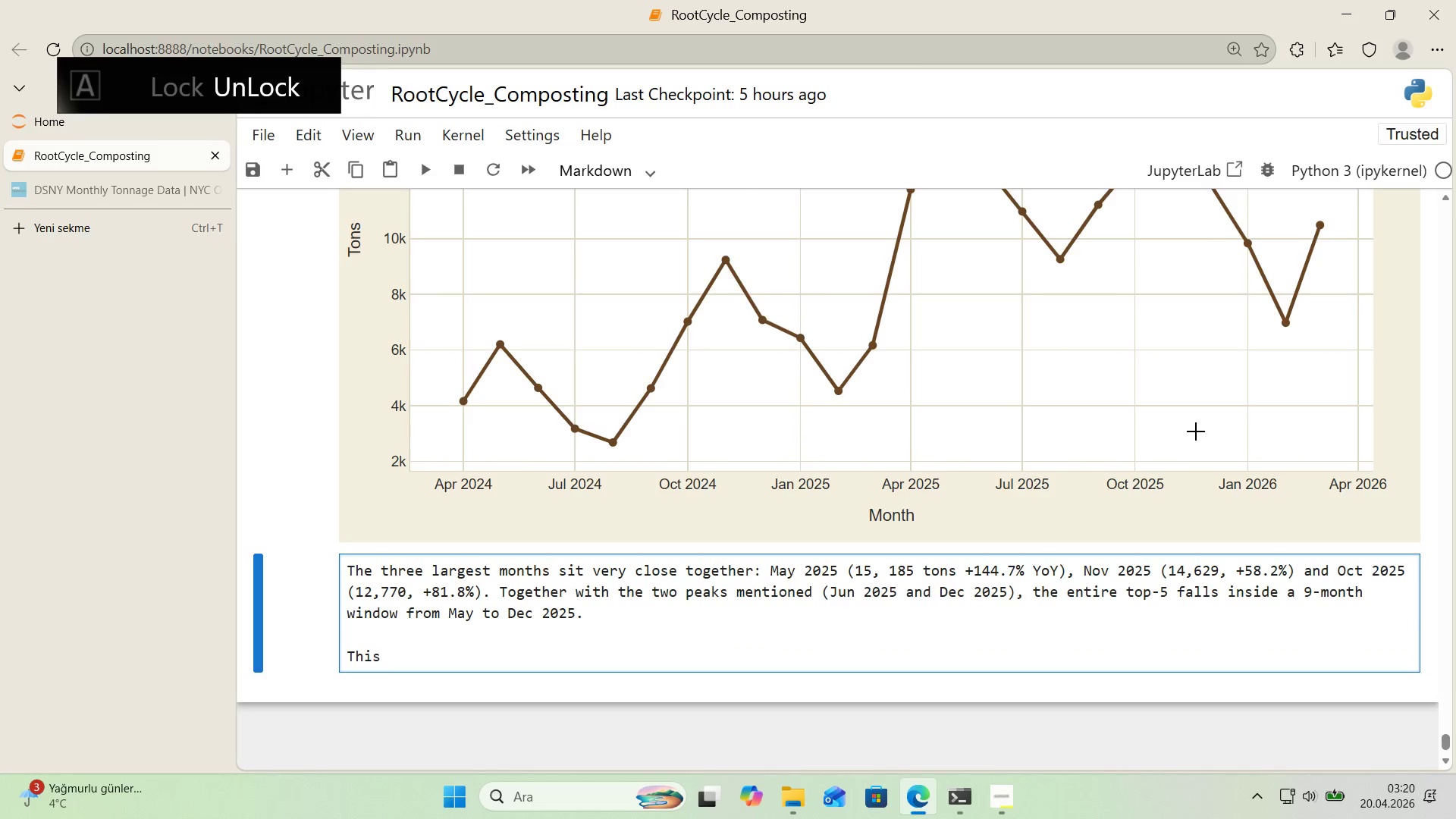 
scroll: coordinate [1191, 436], scroll_direction: down, amount: 1.0
 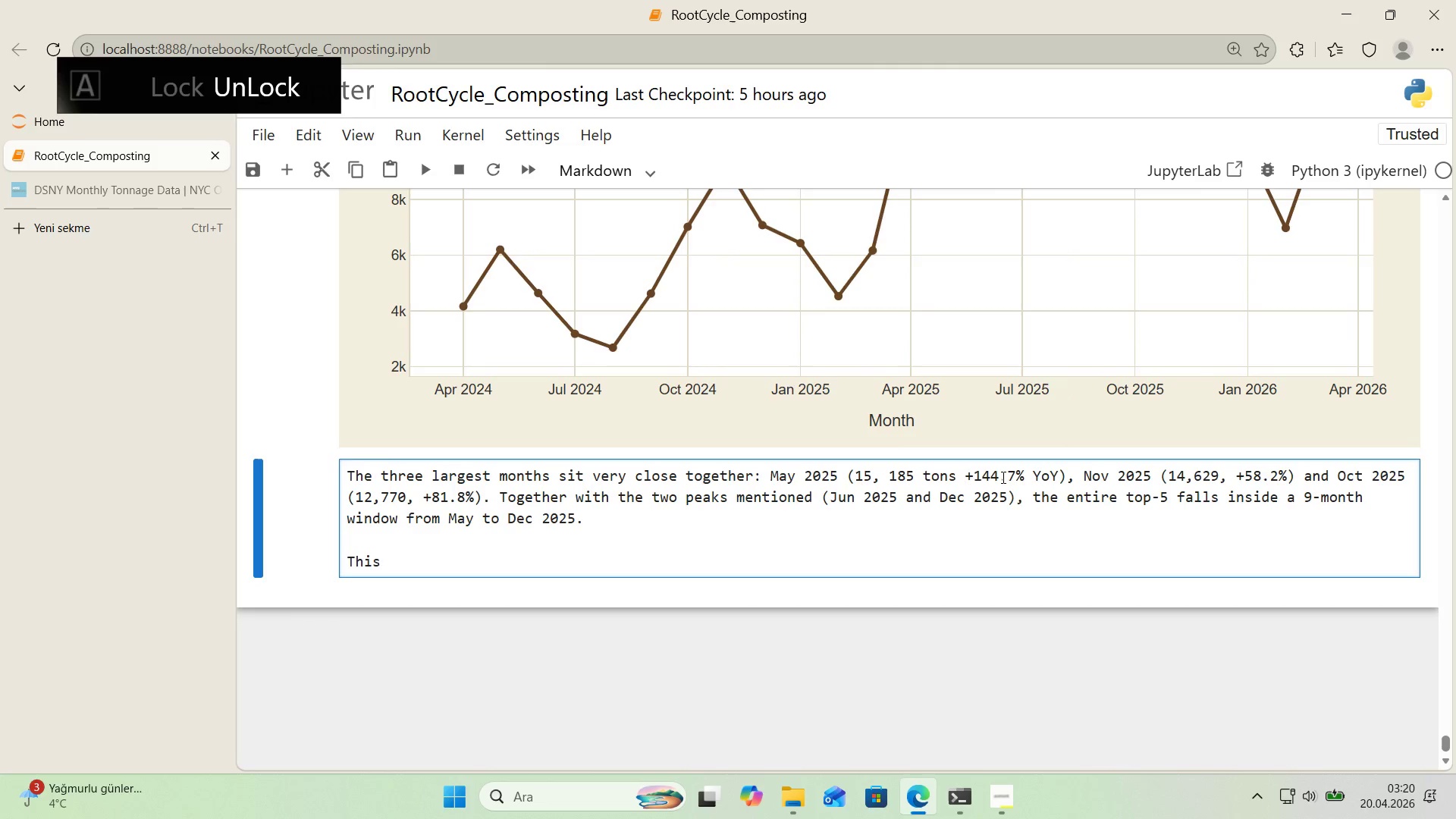 
type( 's not what a stable seasonal peak pattern would look l'ke - a maturepr)
key(Backspace)
key(Backspace)
type( program would spread 'ts top months across two or more annual cycles. Here they all cluster 'n the second year of the w'ndow, after the S)
key(Backspace)
type(a)
key(Backspace)
type(Apr 2025 step-change. The chart 's reda)
key(Backspace)
key(Backspace)
type(ad'ng a program m'd )
key(Backspace)
type(-expans'on, not a repeat )
key(Backspace)
type('ng yearly rhythm, and ht)
key(Backspace)
key(Backspace)
type(the ``)
 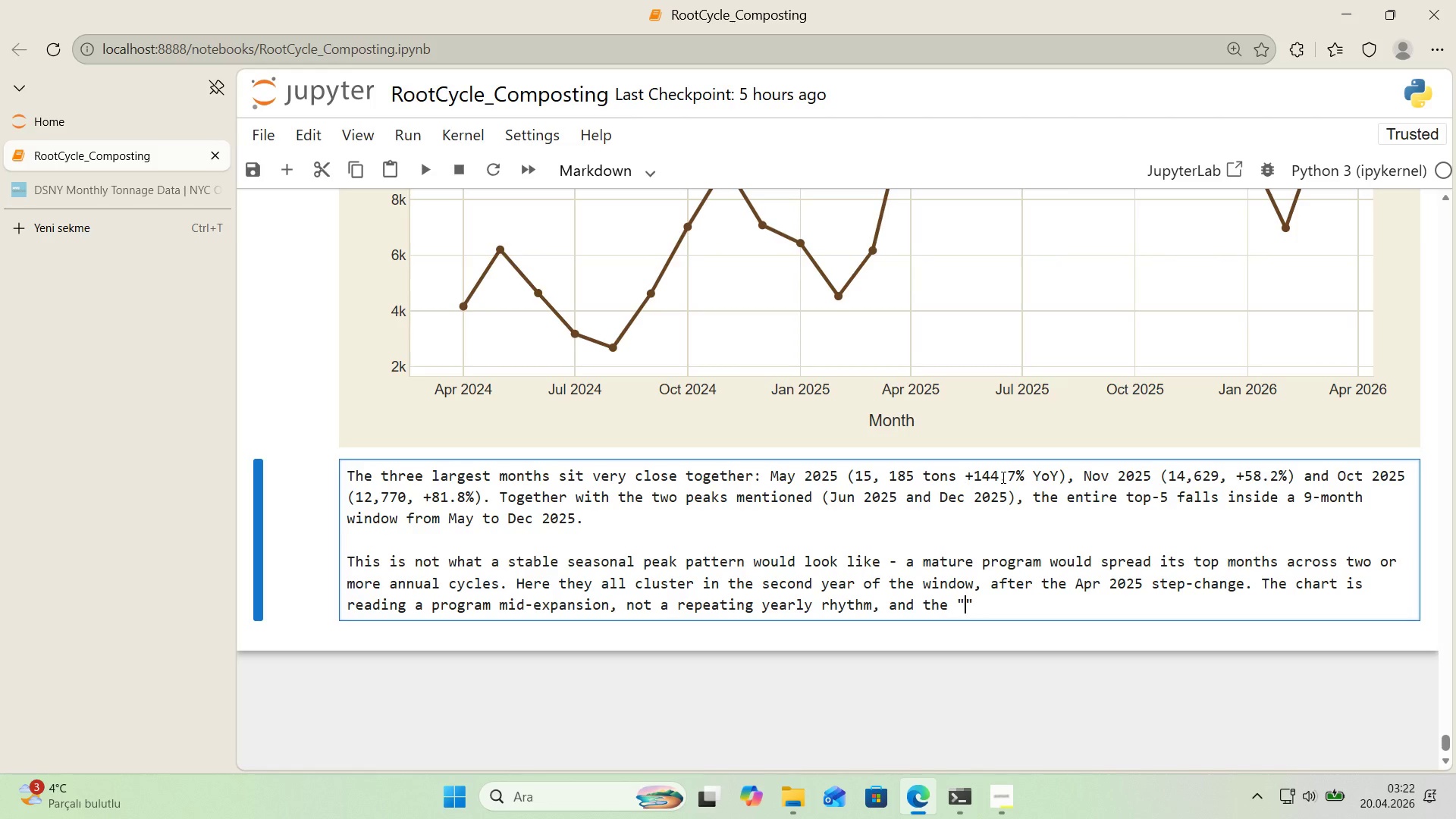 
key(ArrowLeft)
 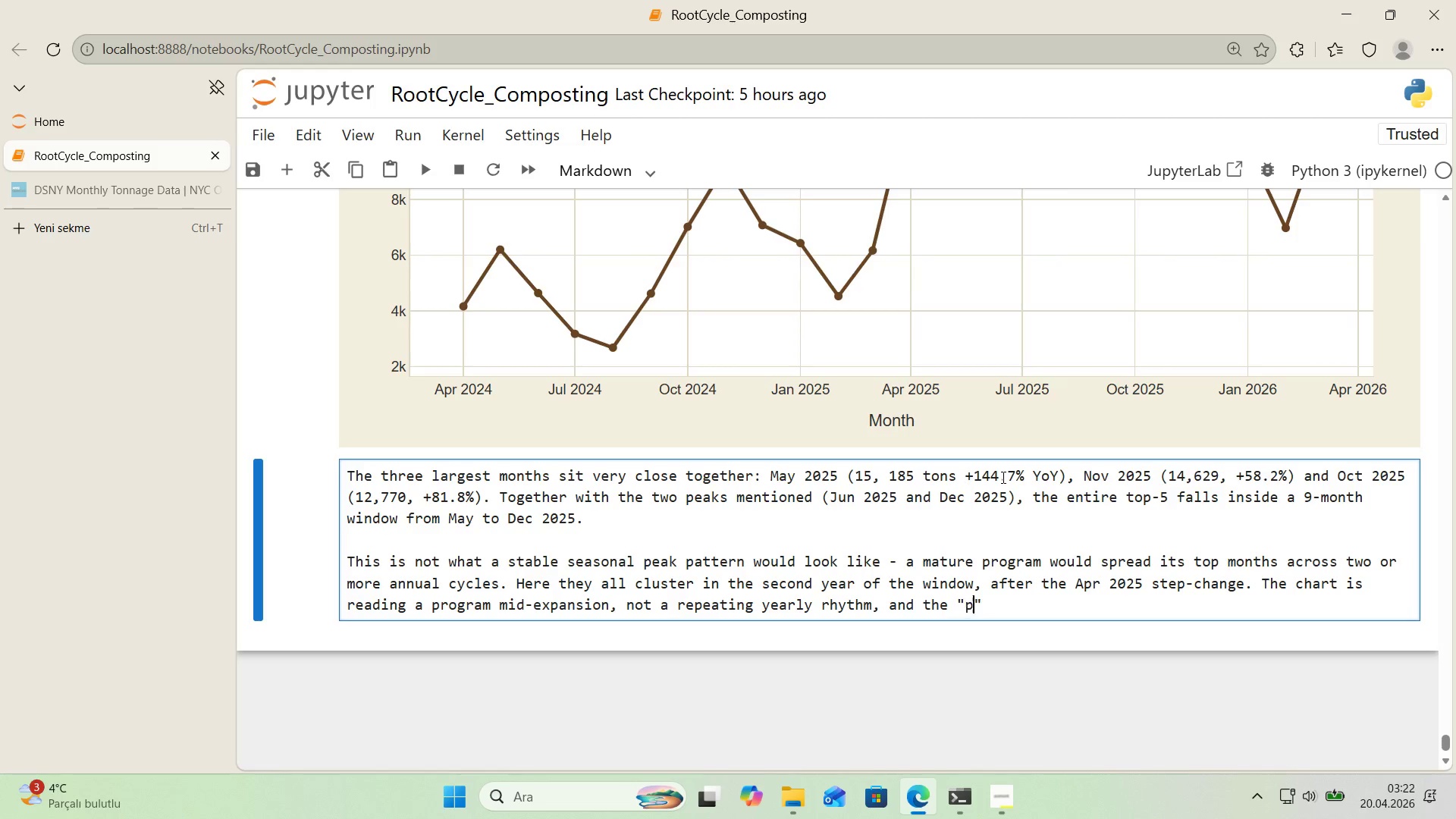 
type(peak month)
 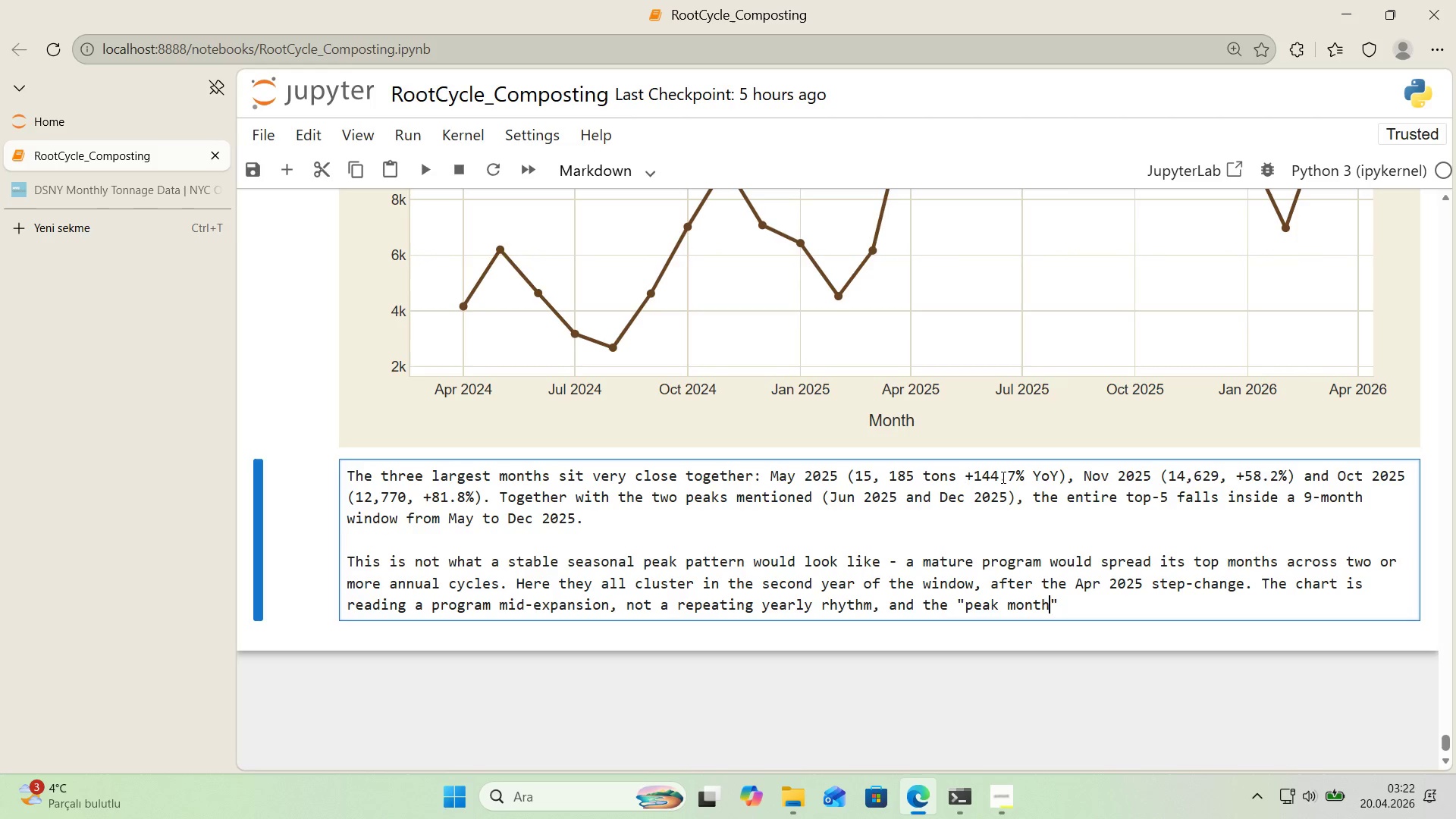 
key(ArrowRight)
 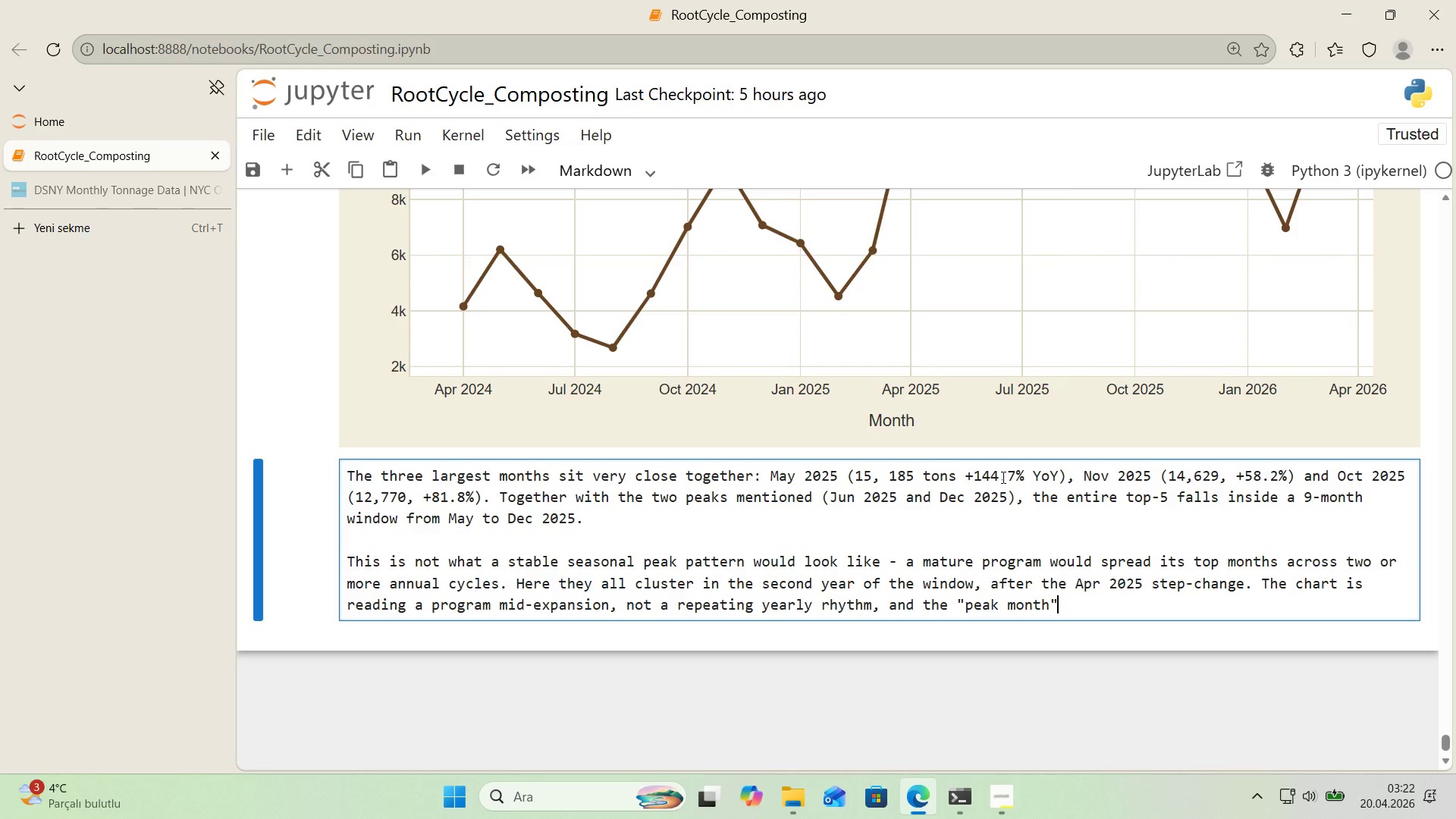 
type( label means ``)
 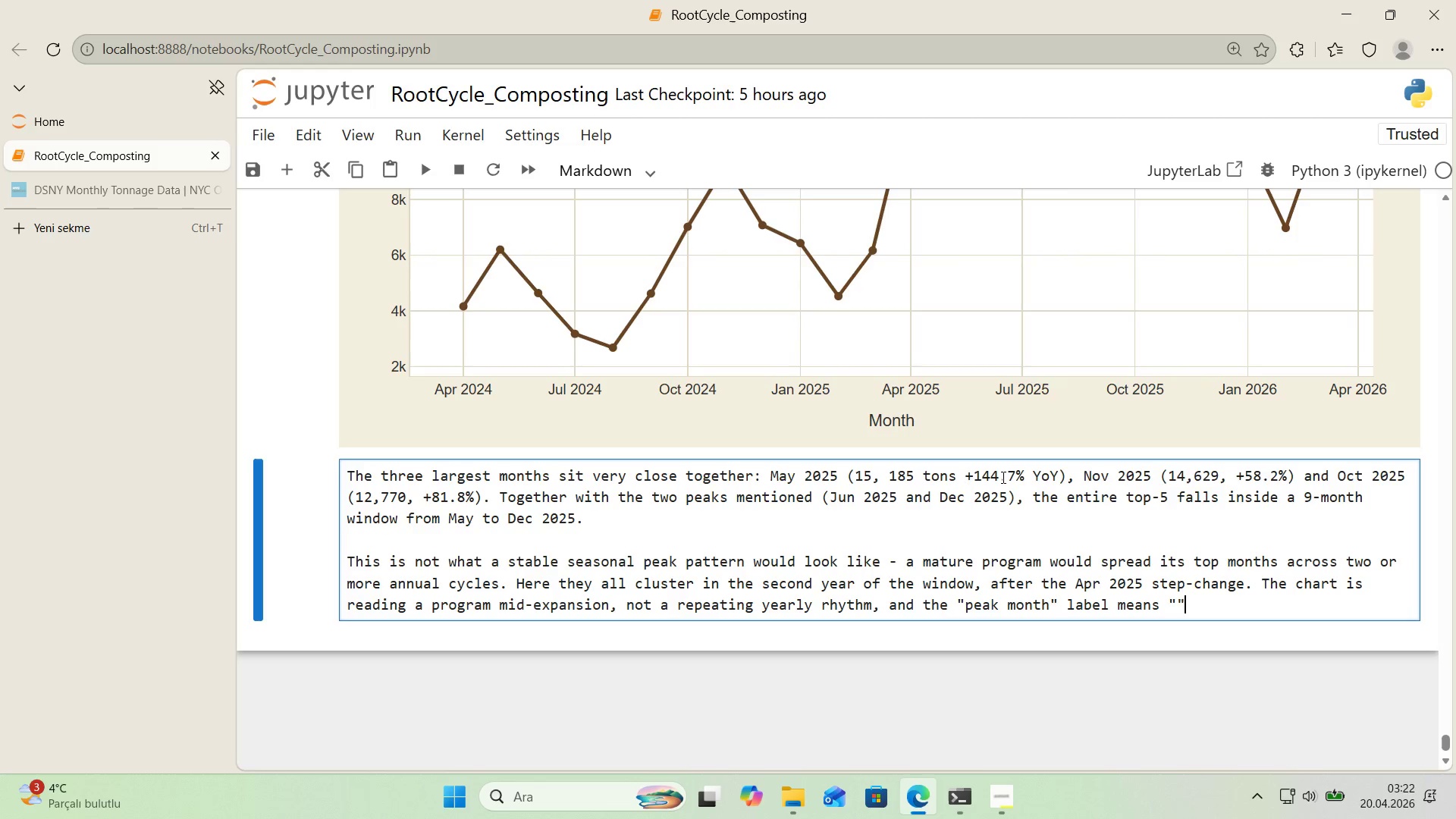 
key(ArrowLeft)
 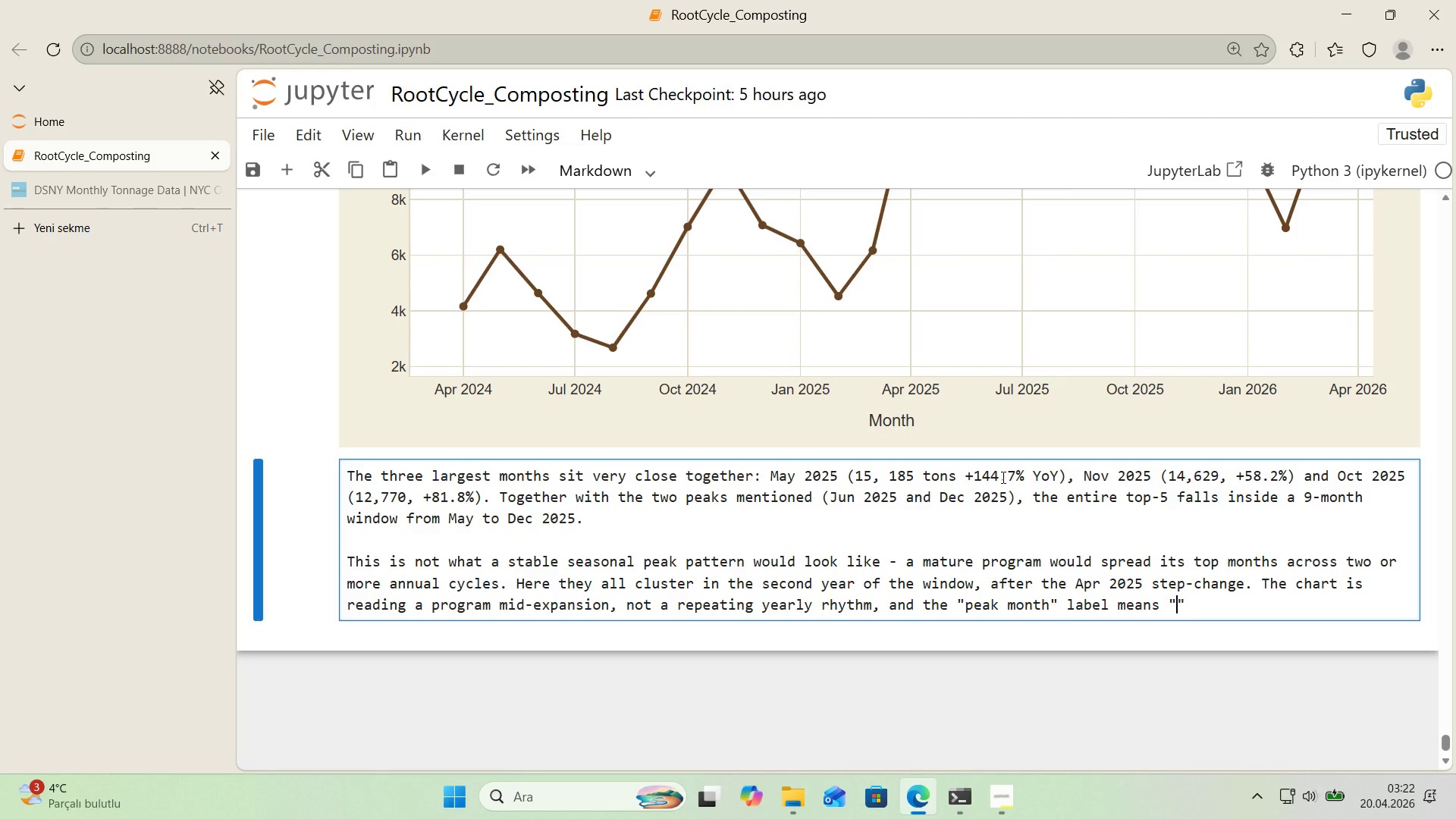 
type(h'gh-water)
 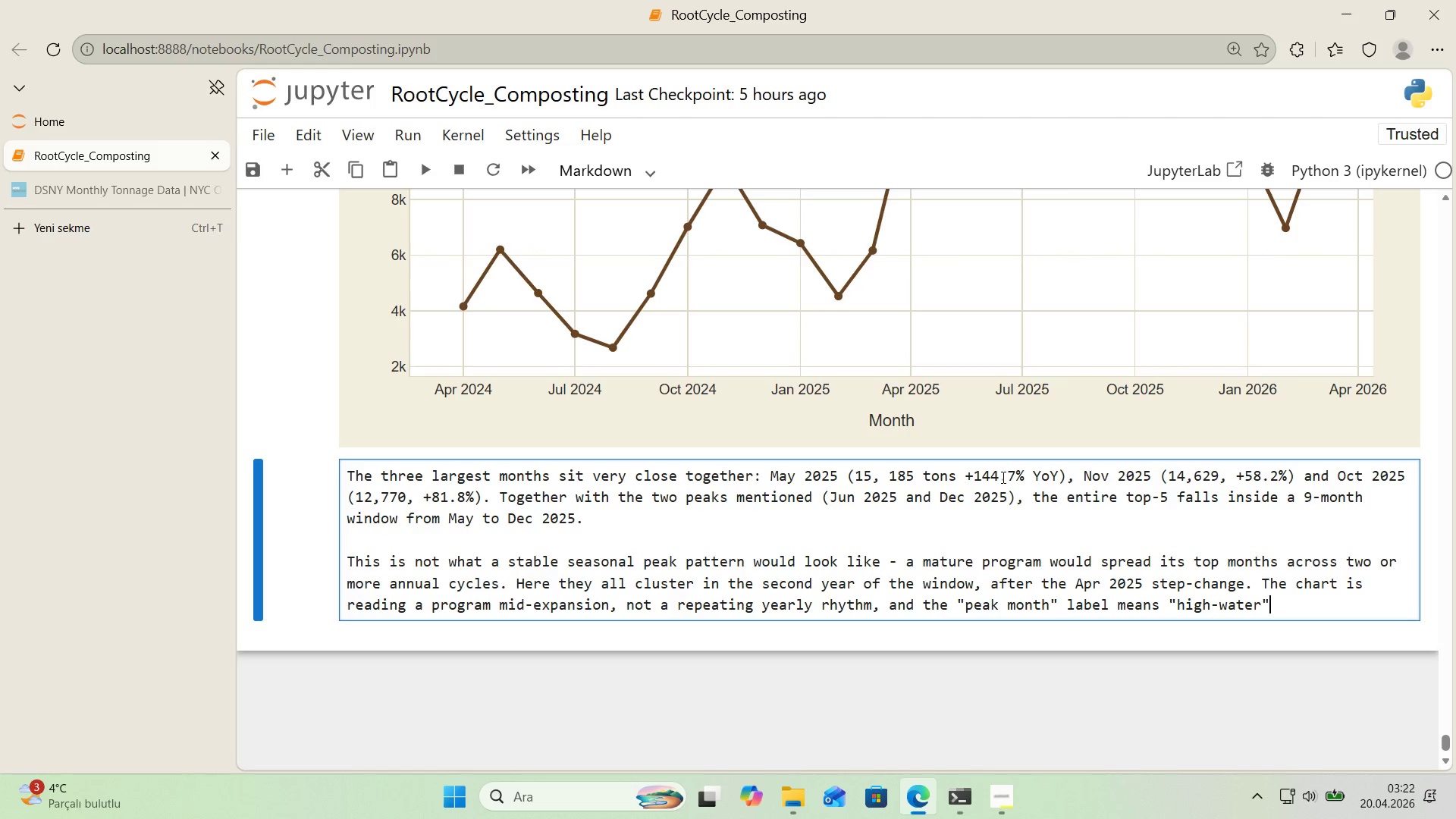 
key(ArrowRight)
 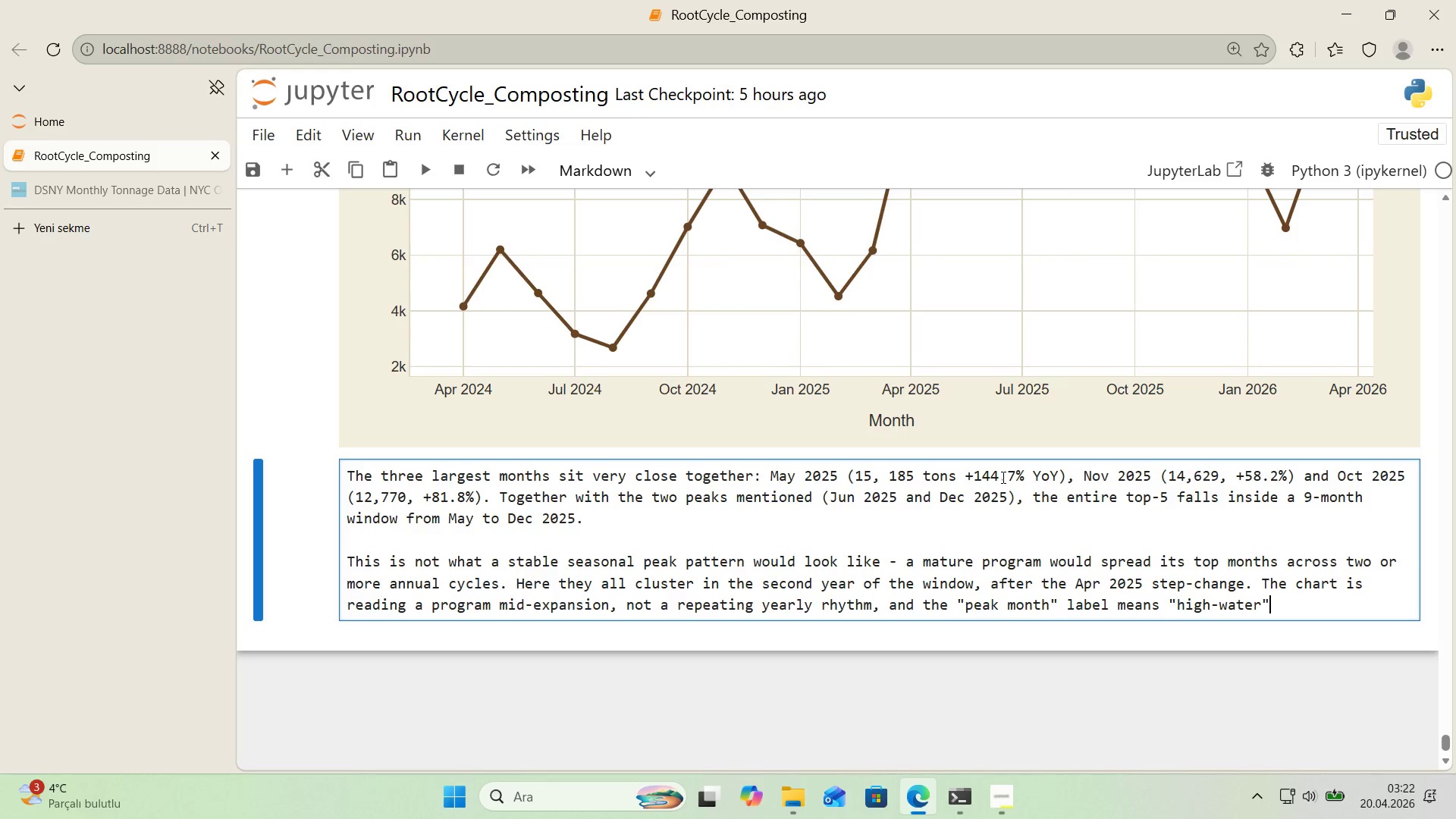 
key(ArrowLeft)
 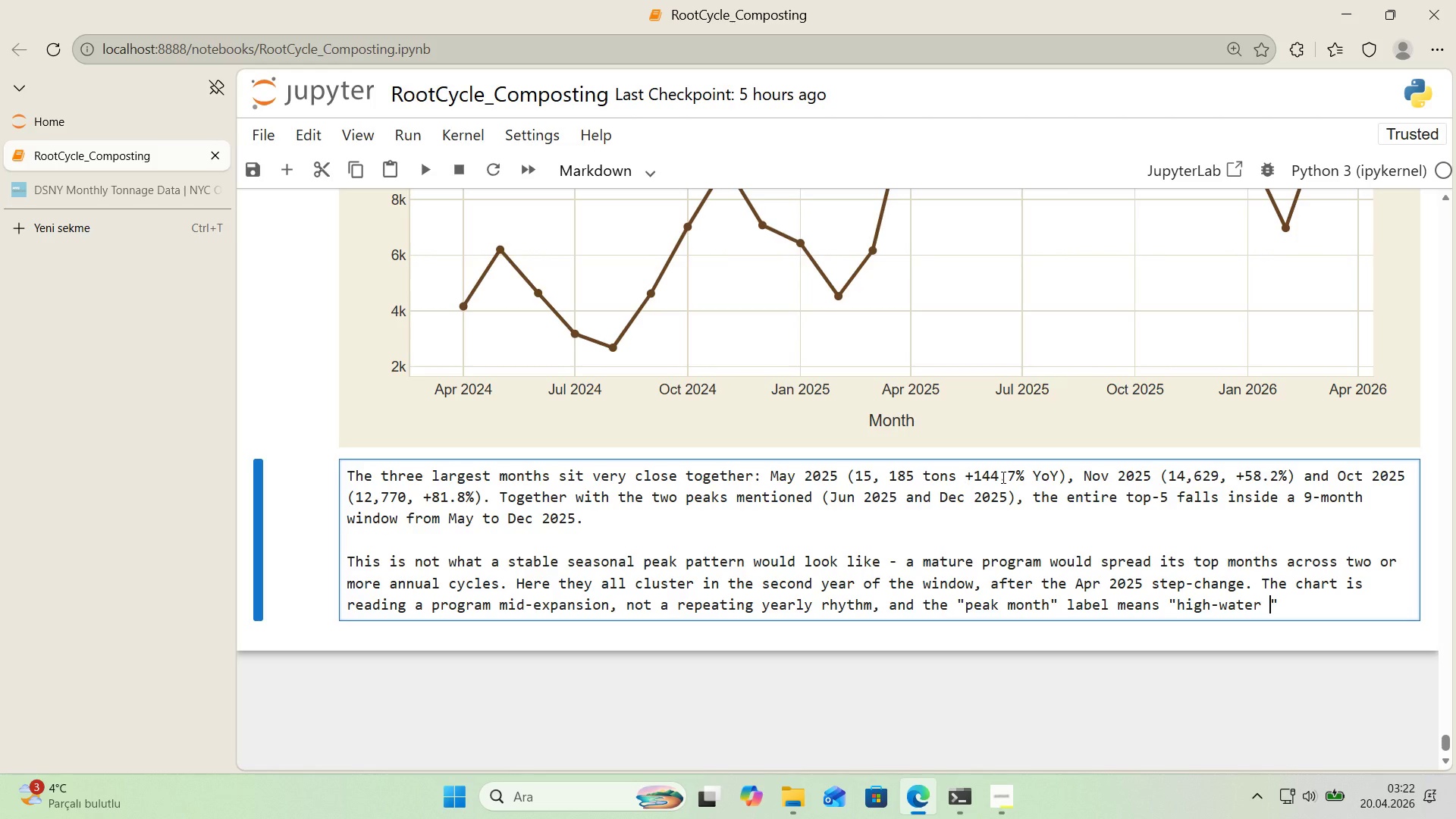 
type( mark for capac'ty plann'ng)
 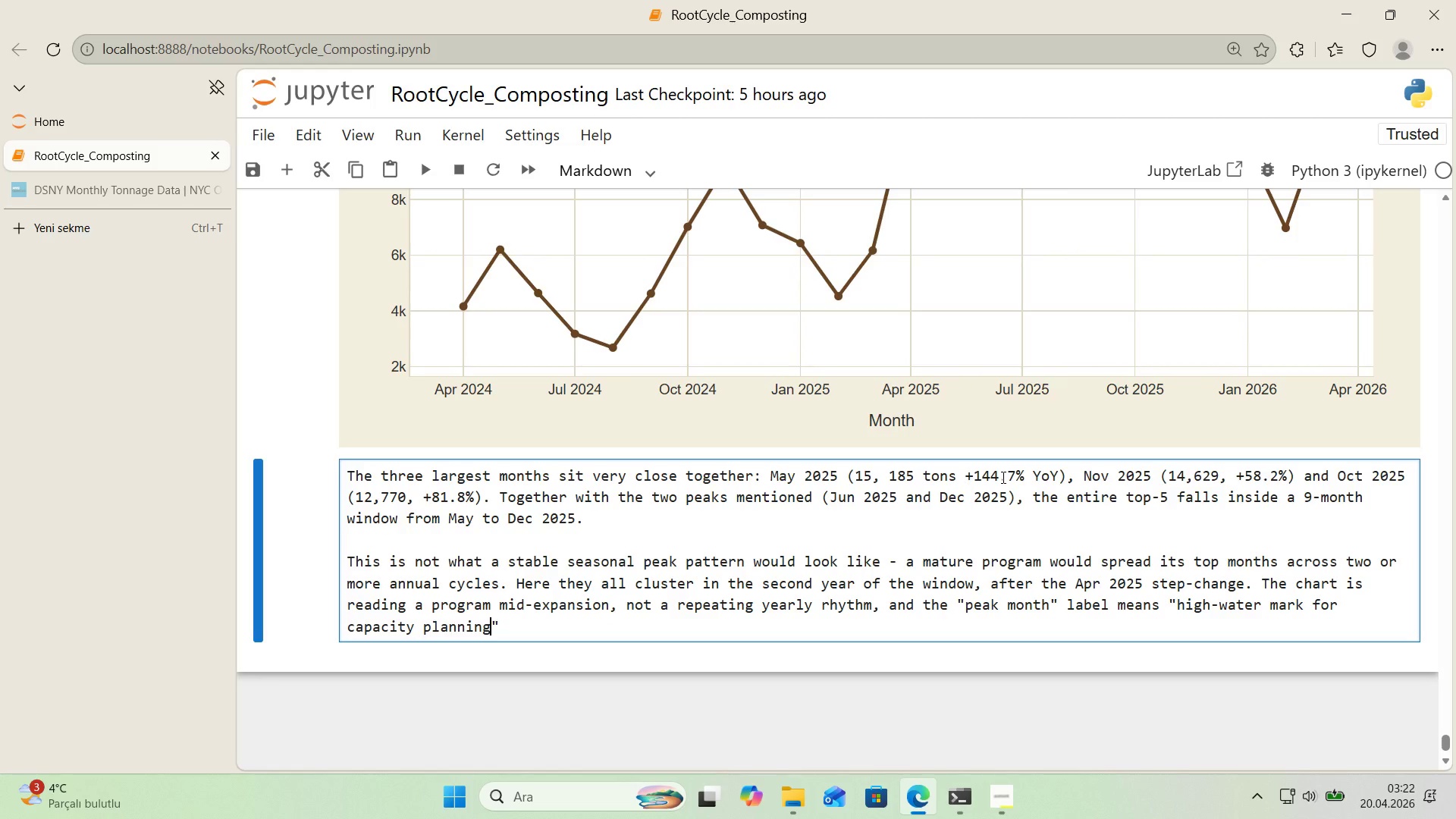 
key(ArrowRight)
 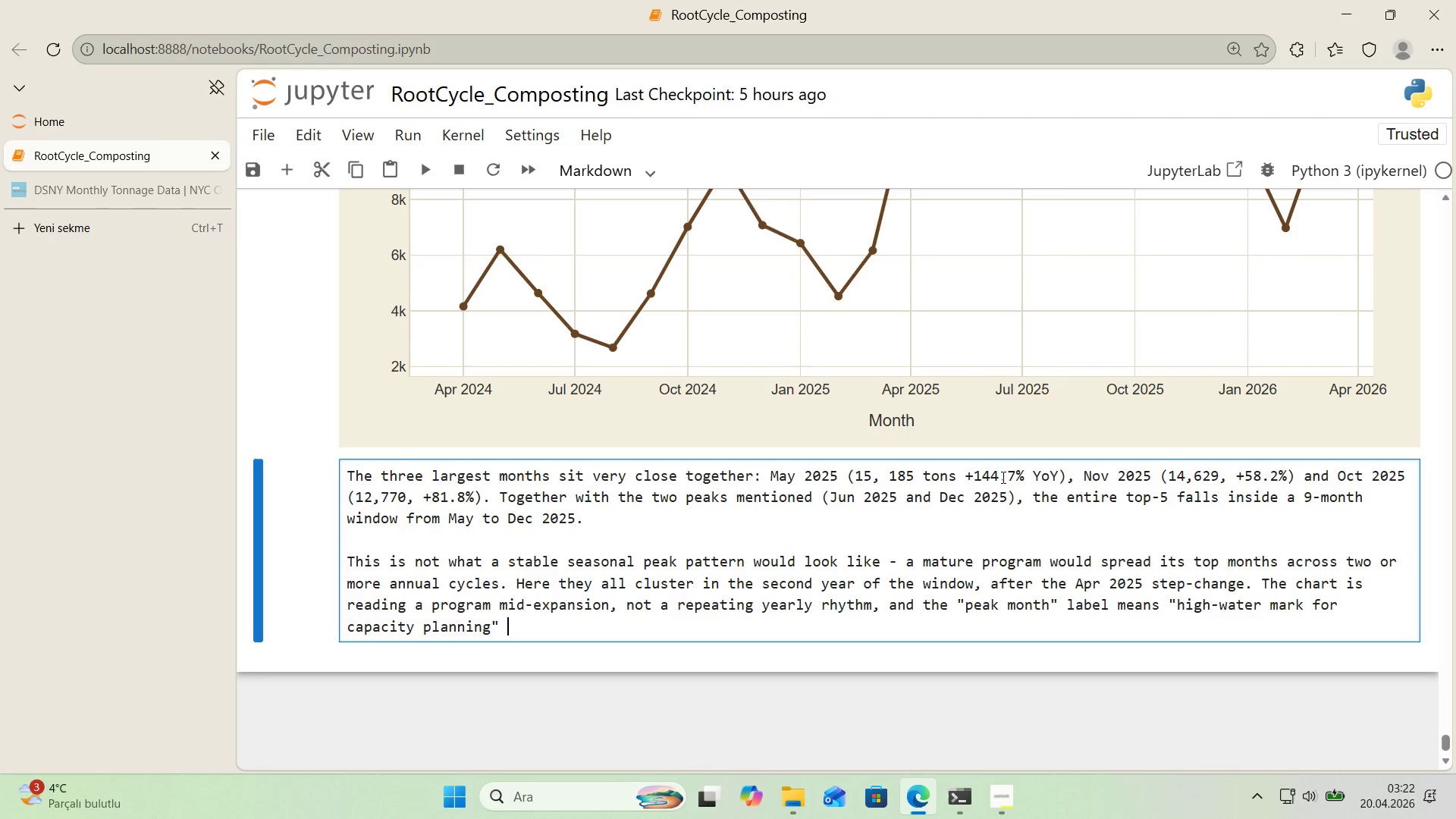 
type( more than ``)
 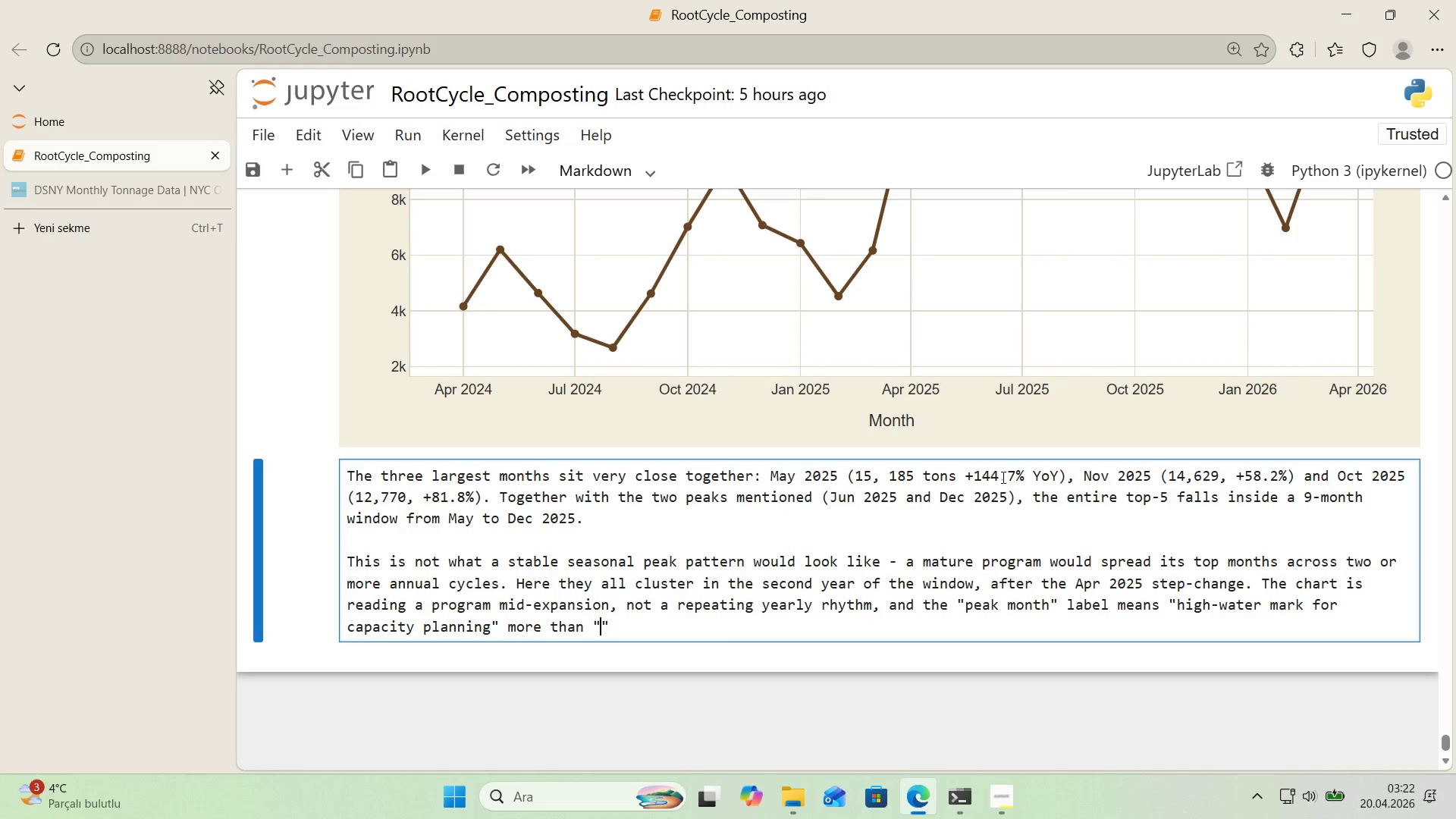 
key(ArrowLeft)
 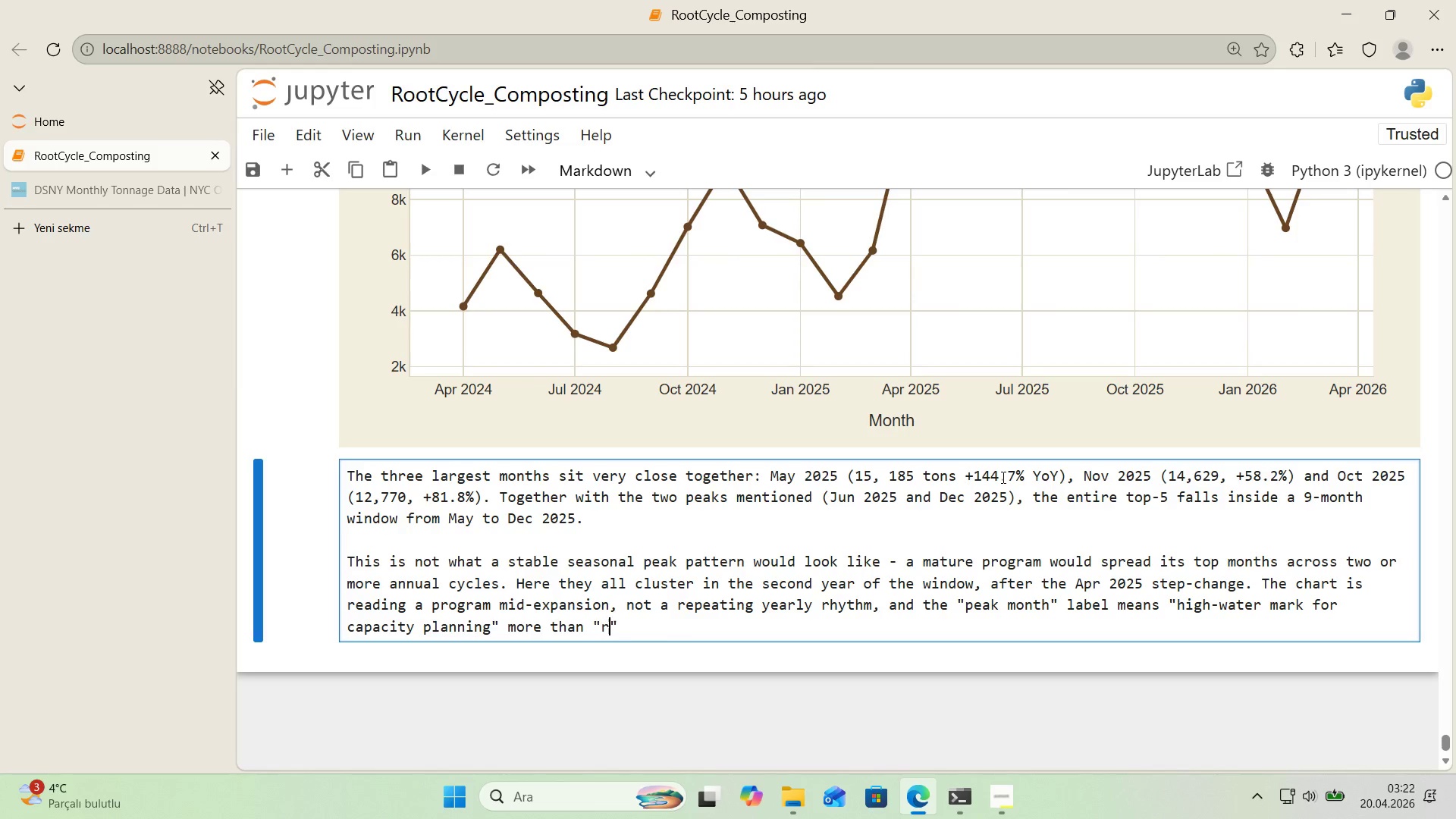 
type(recu')
key(Backspace)
type(rr'ng annual sp'ke.)
 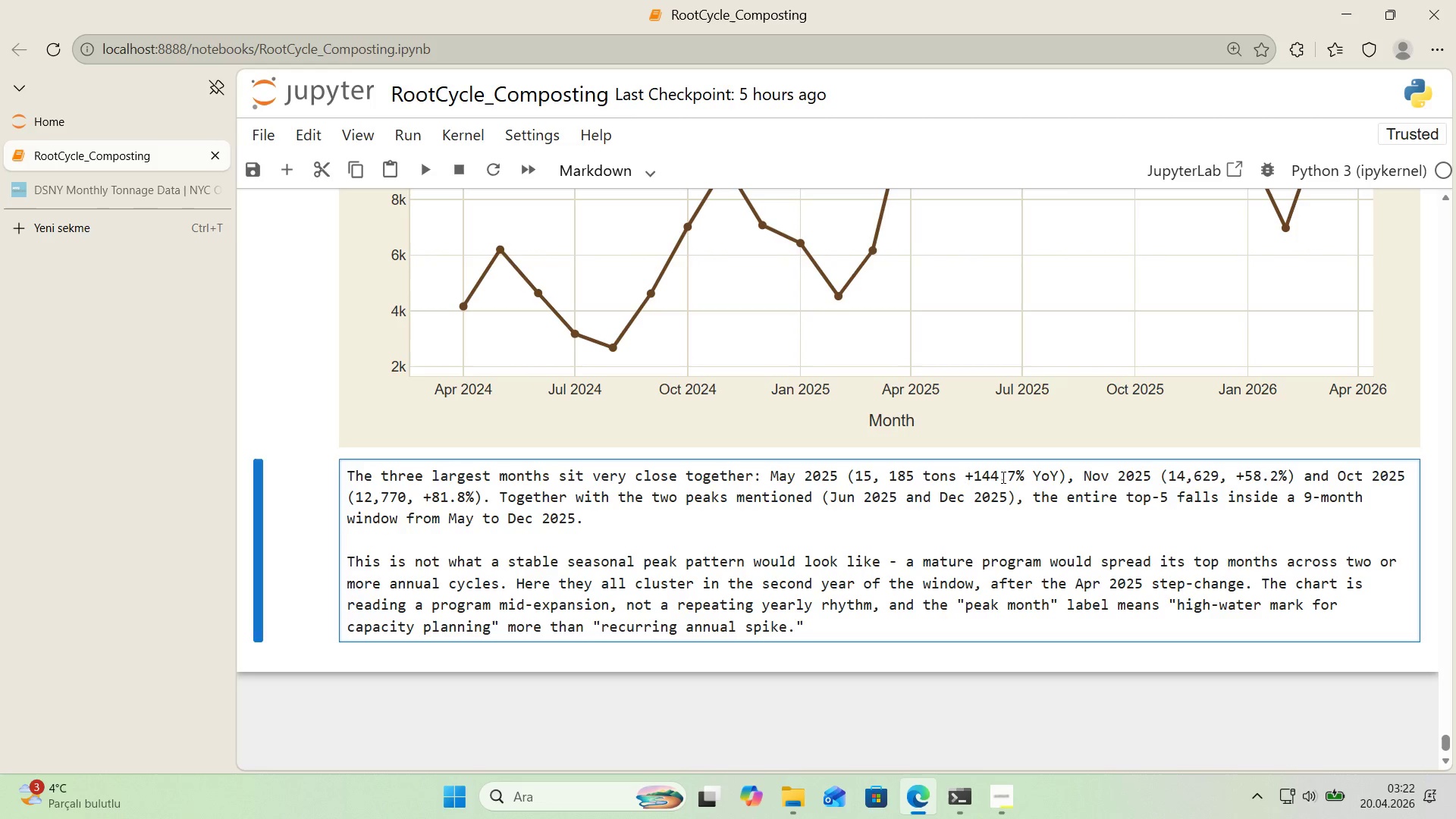 
key(ArrowRight)
 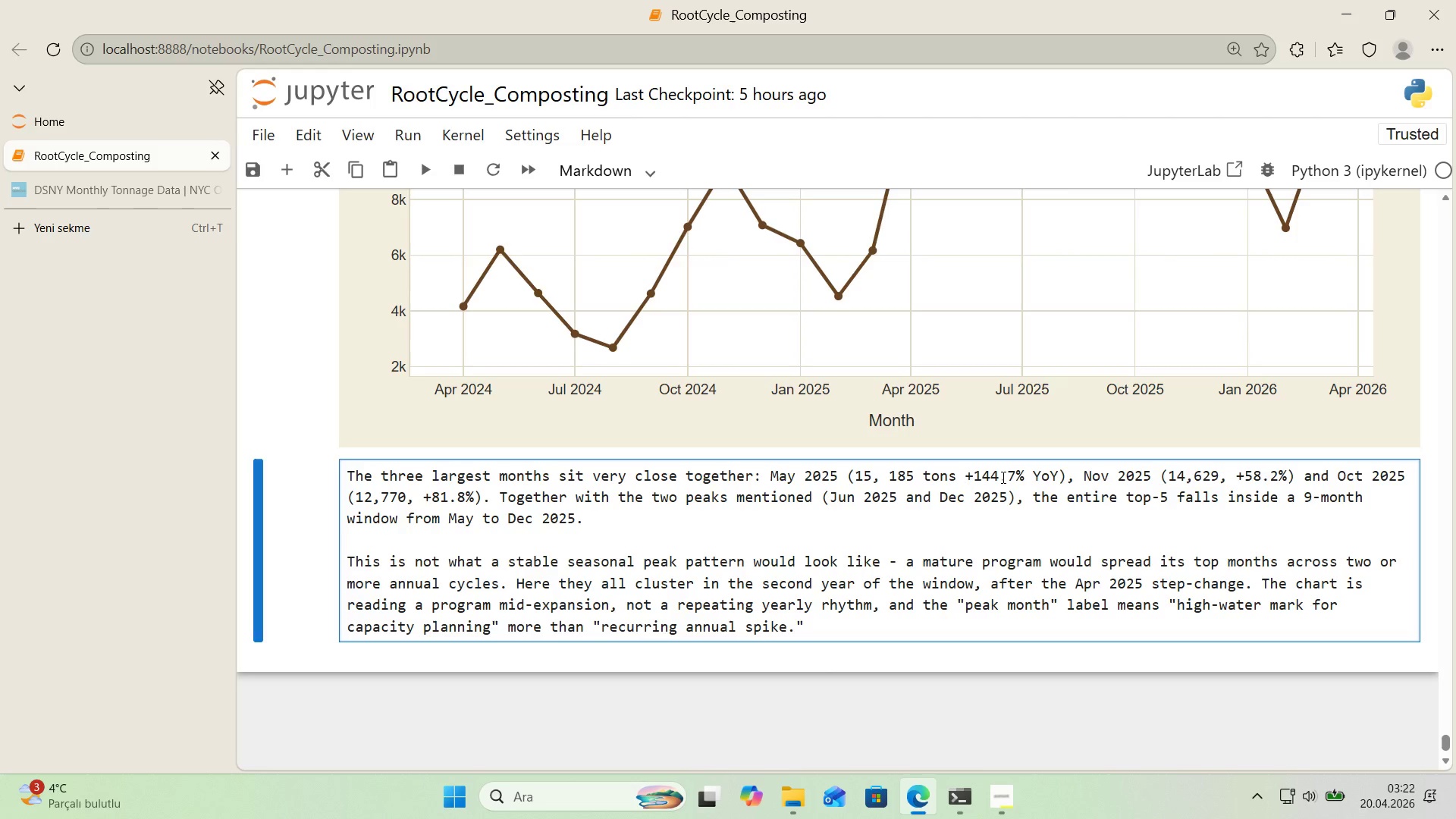 
wait(7.22)
 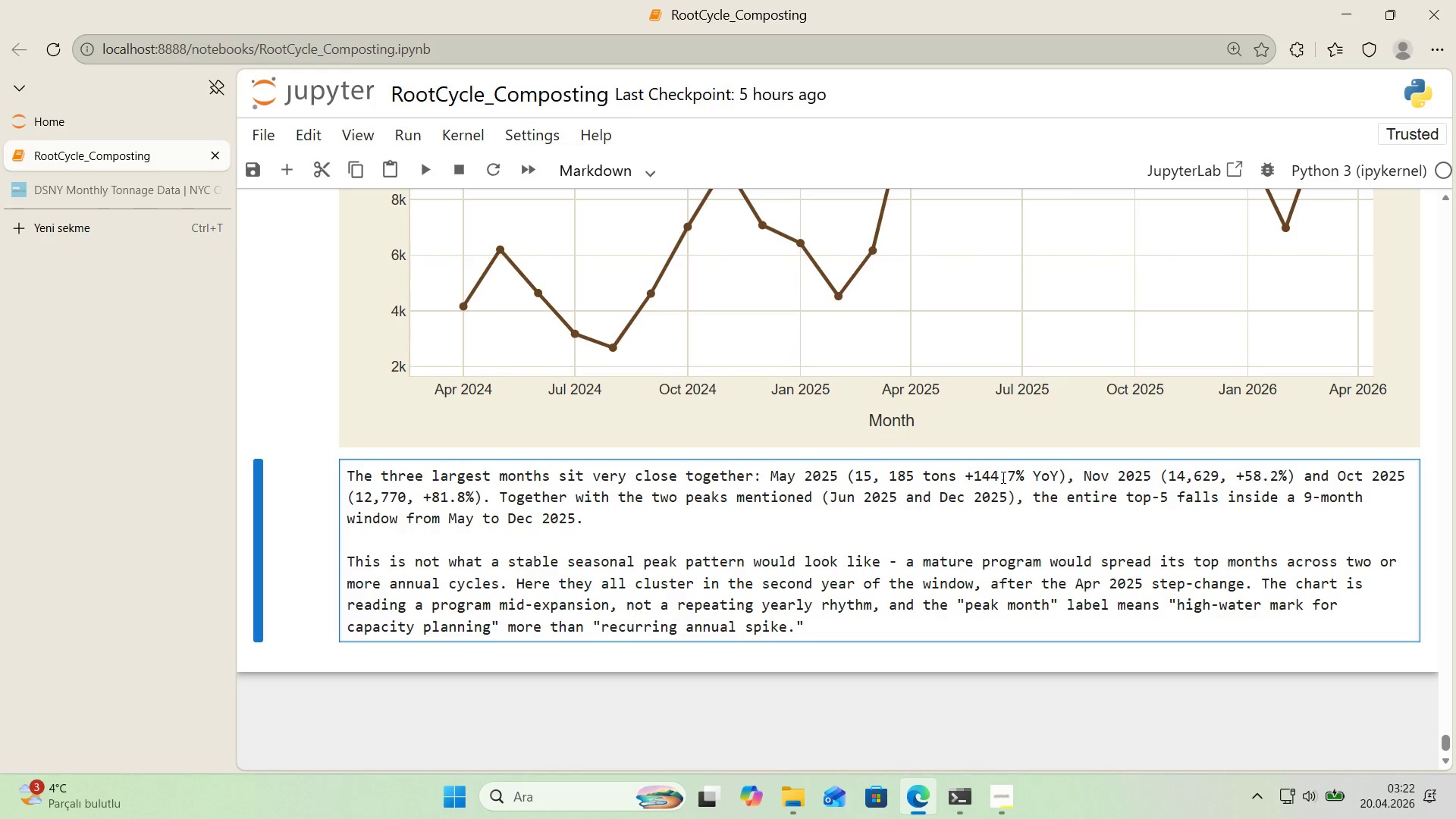 
key(Shift+Enter)
 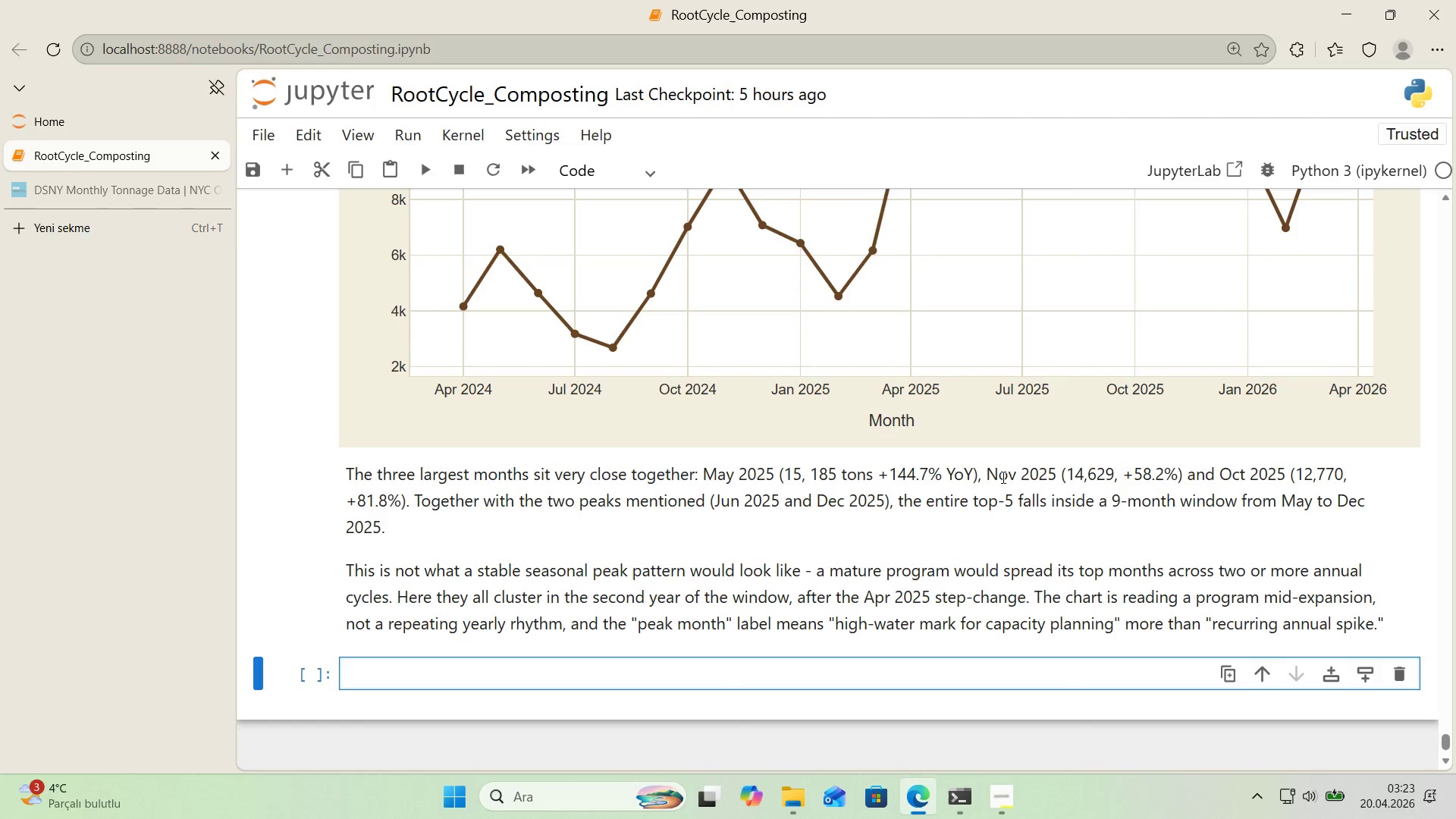 
double_click([560, 528])
 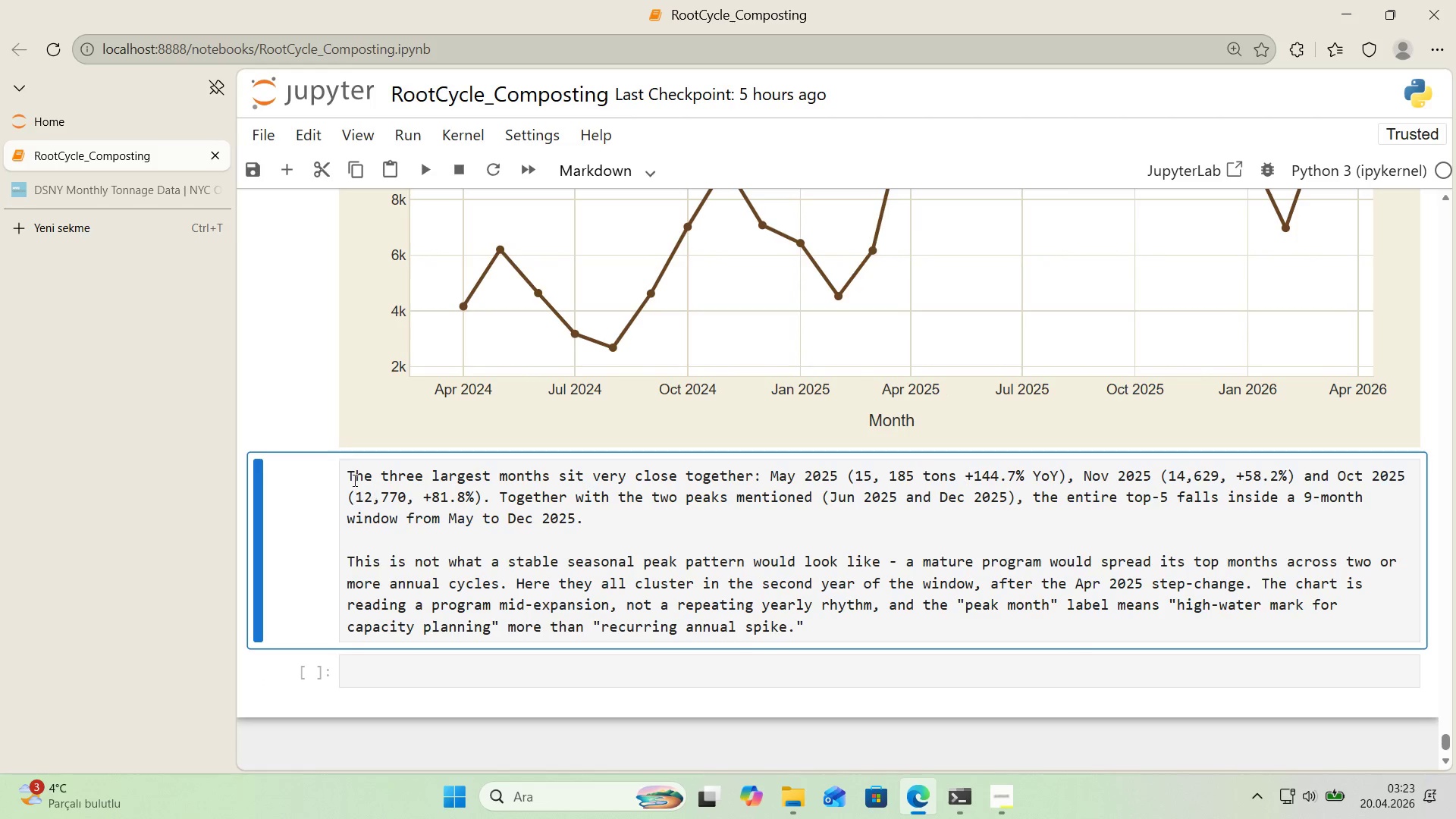 
left_click([345, 476])
 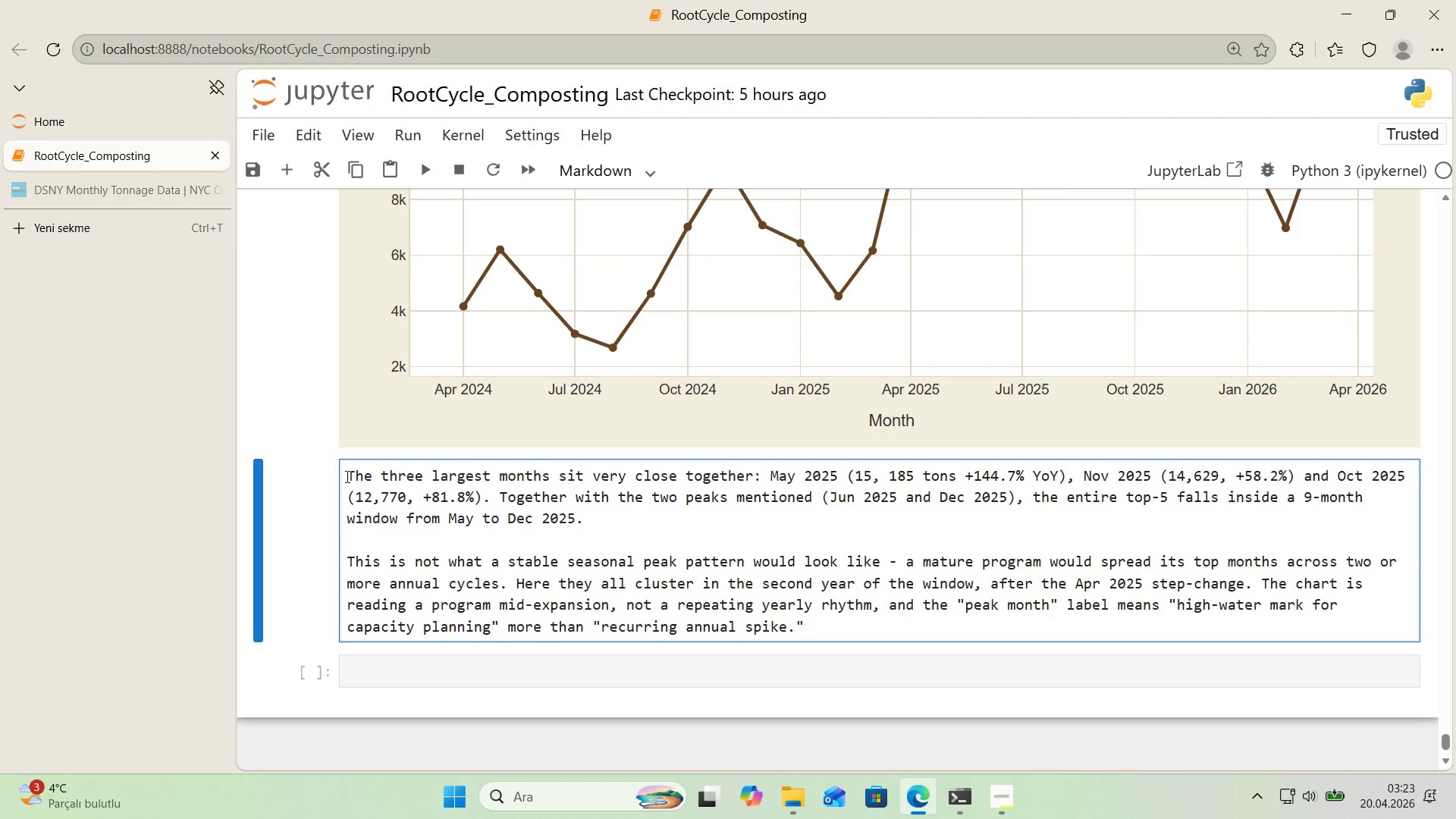 
key(NumpadMultiply)
 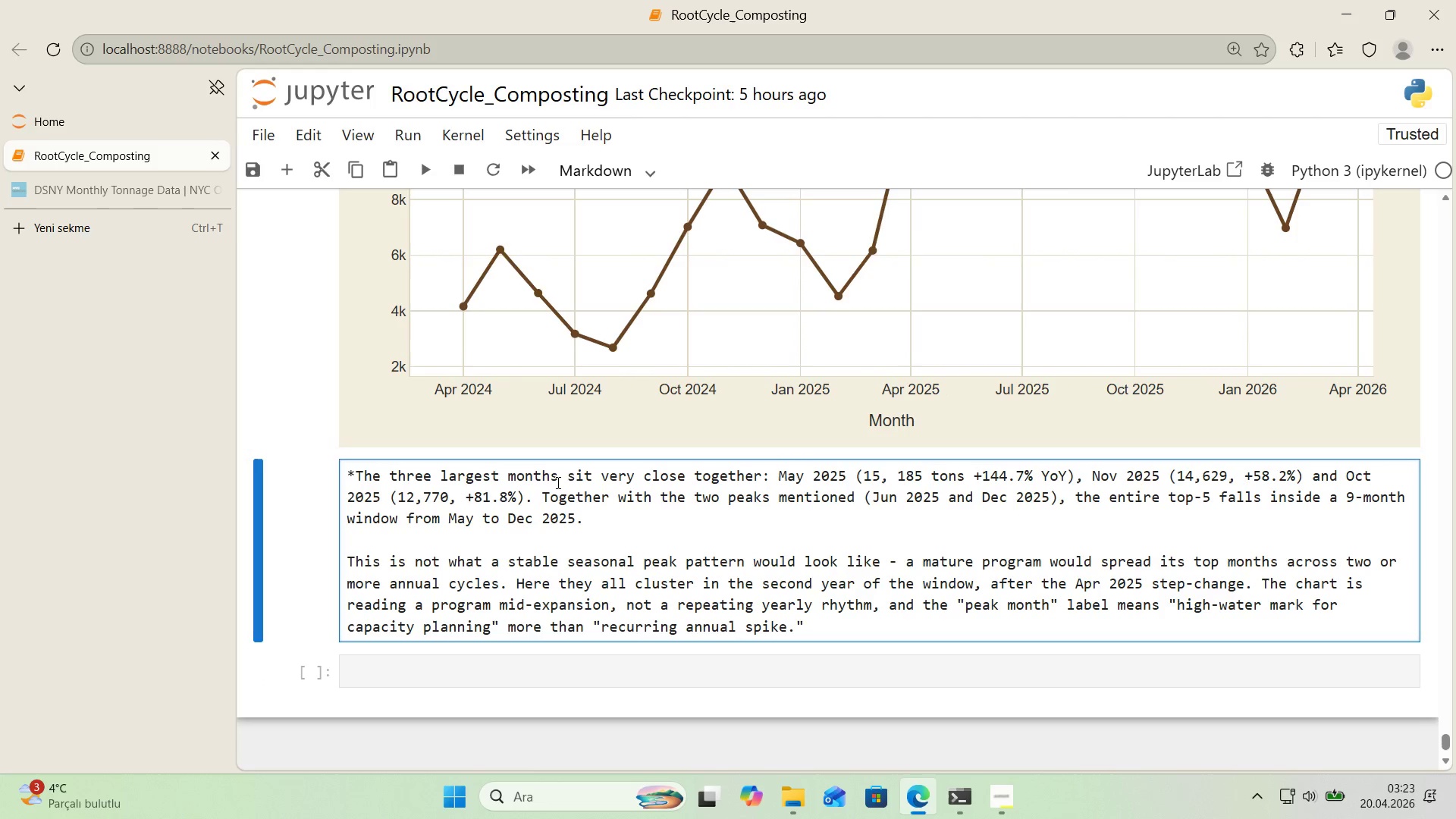 
left_click([606, 519])
 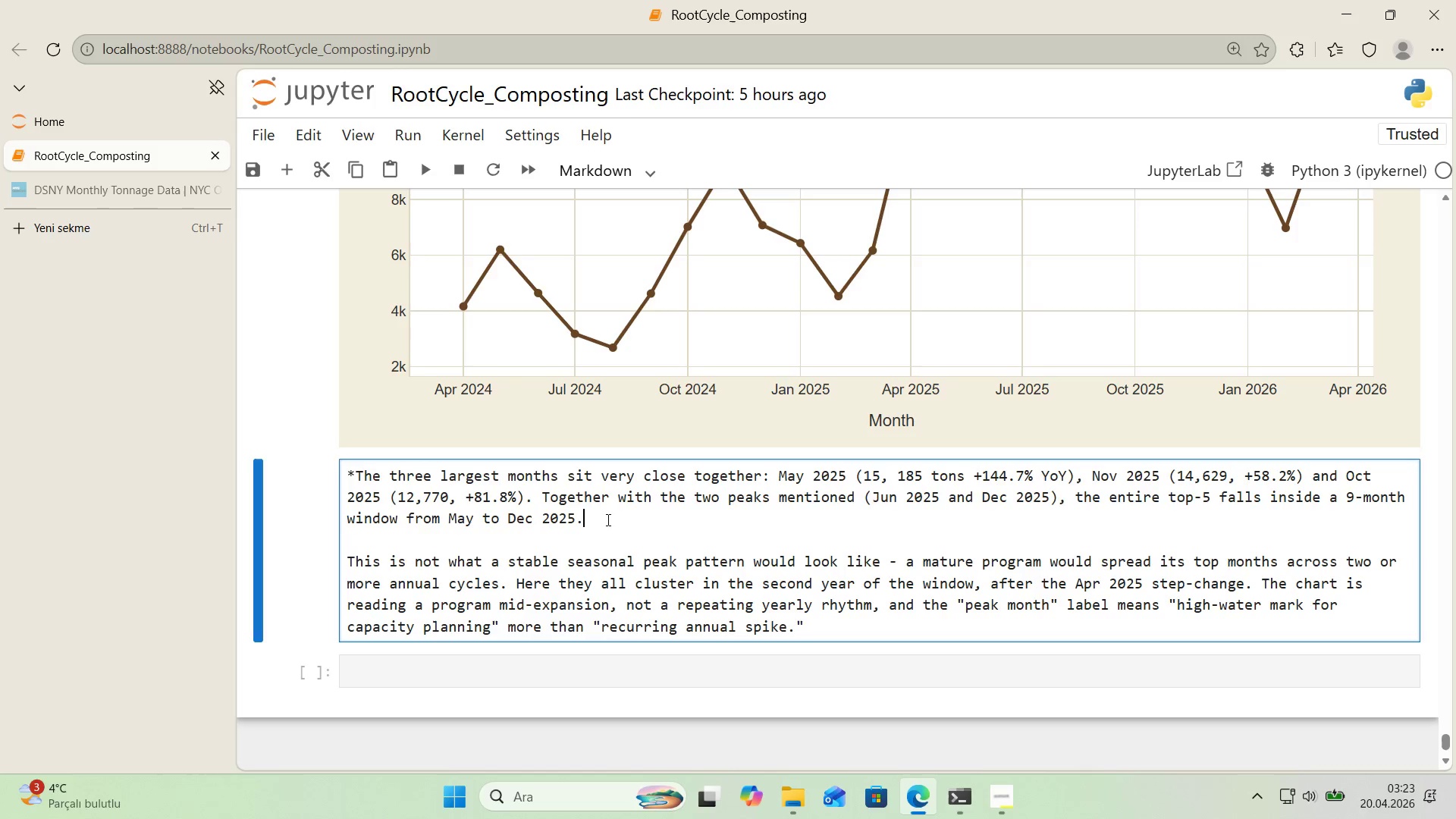 
key(NumpadMultiply)
 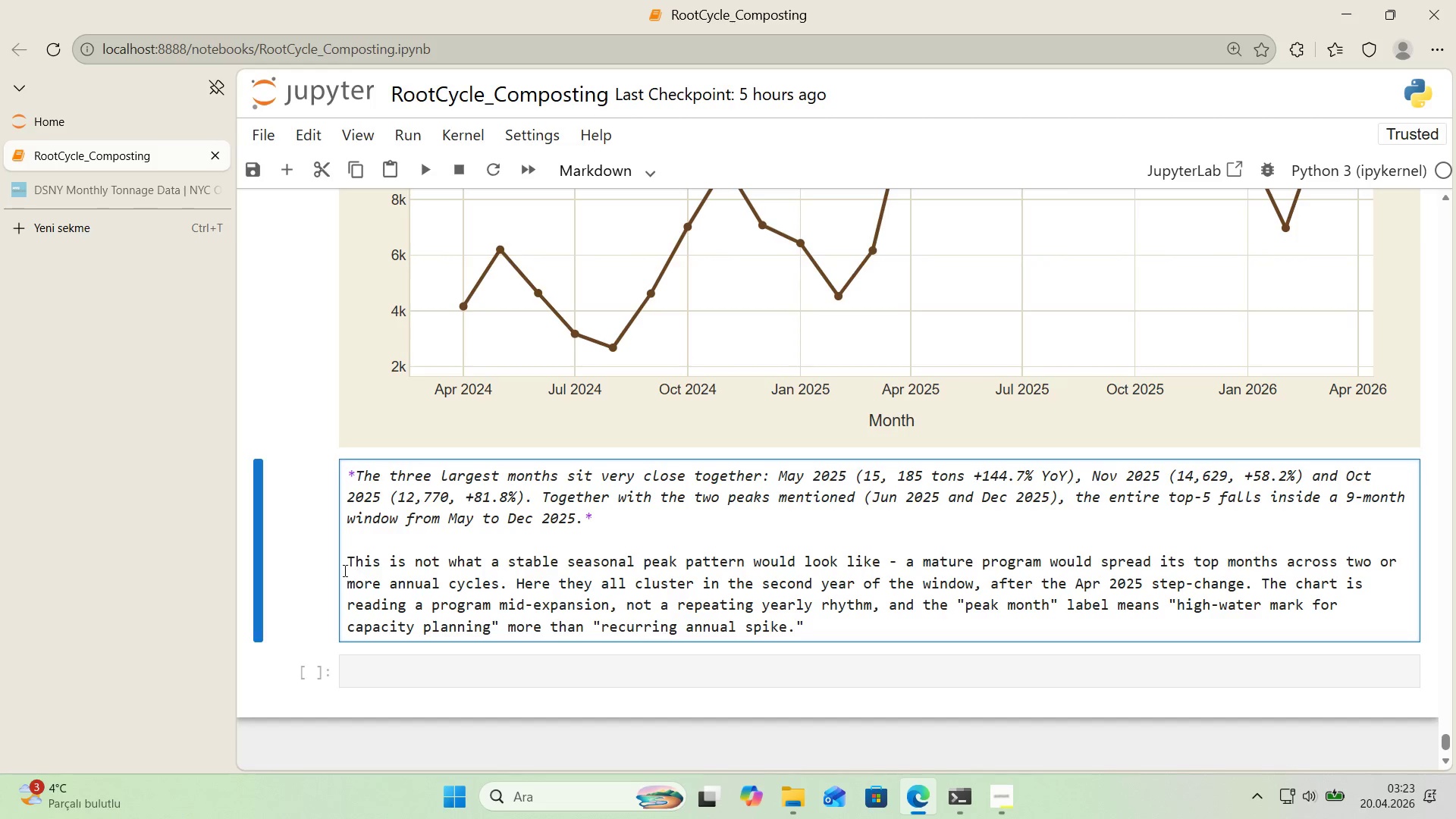 
left_click([349, 559])
 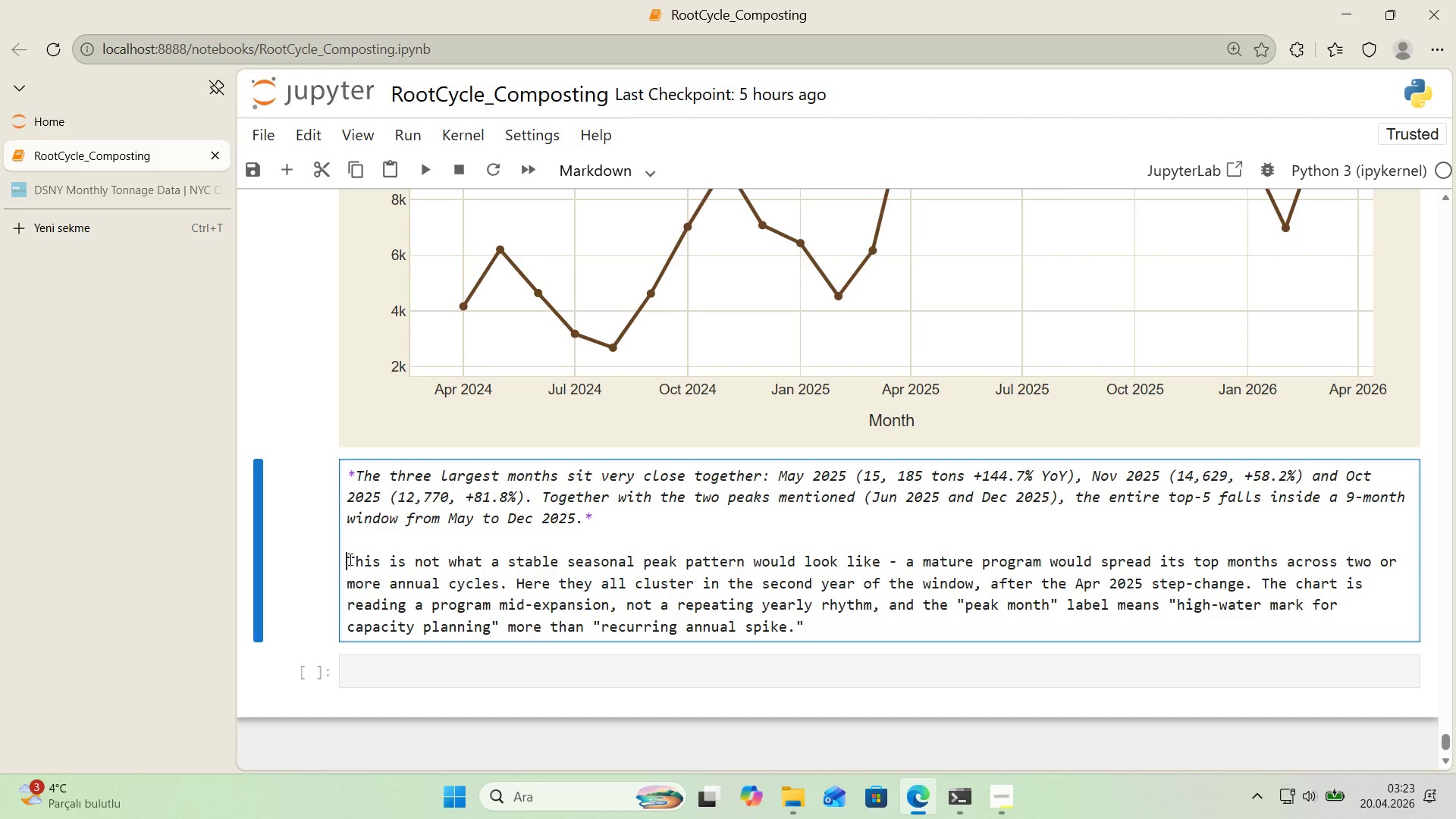 
key(NumpadMultiply)
 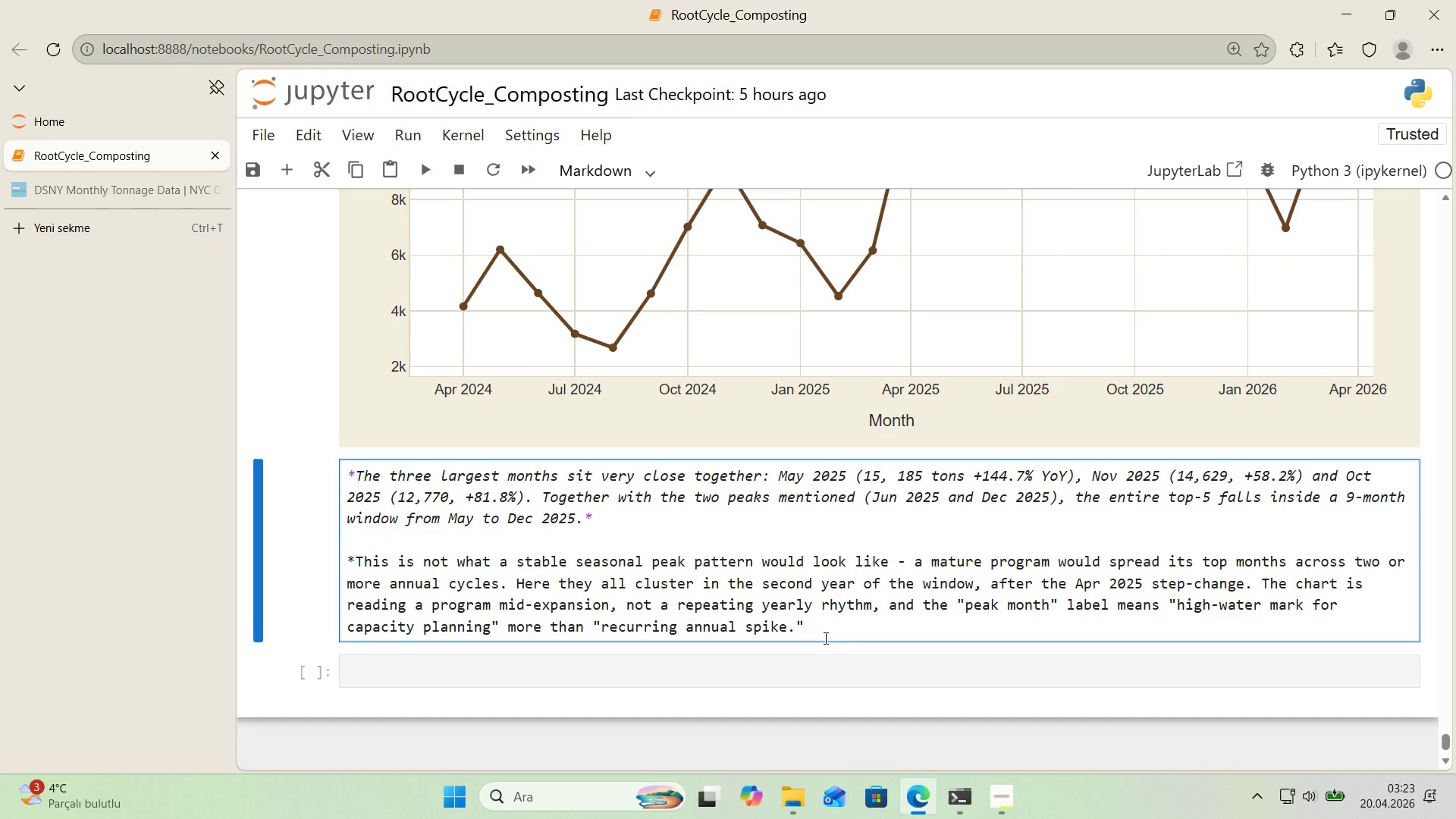 
left_click([846, 623])
 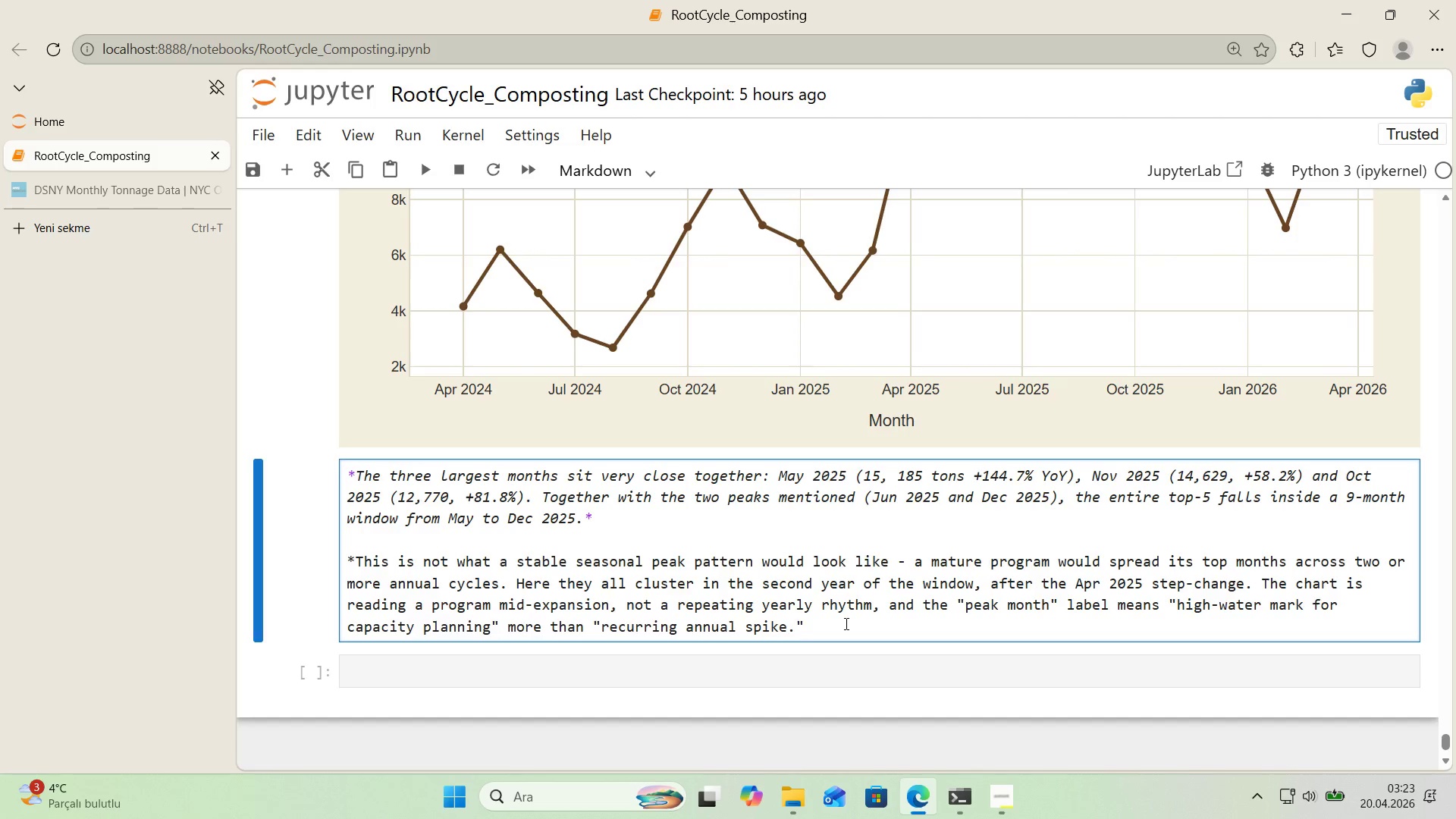 
key(NumpadMultiply)
 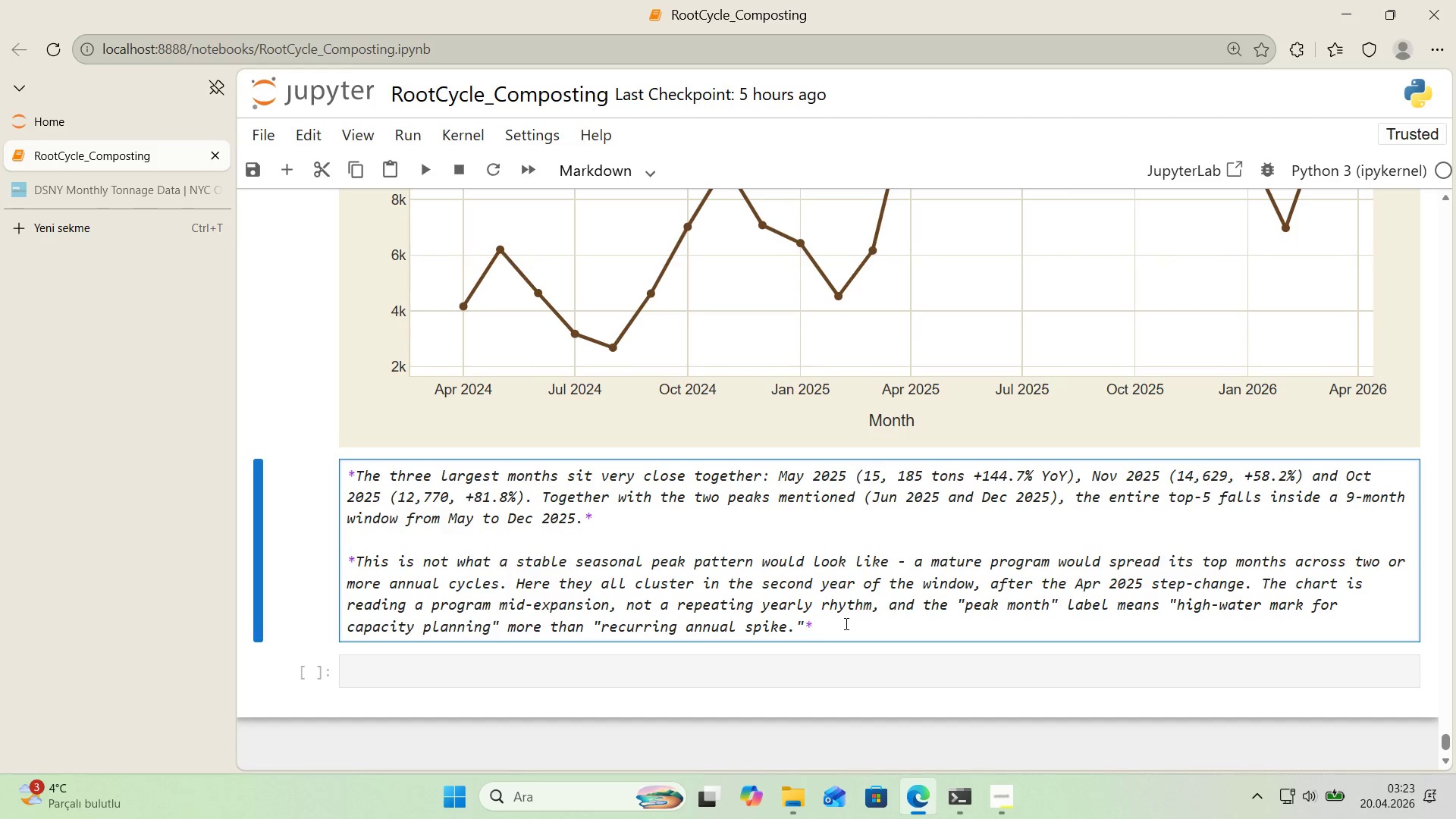 
wait(25.14)
 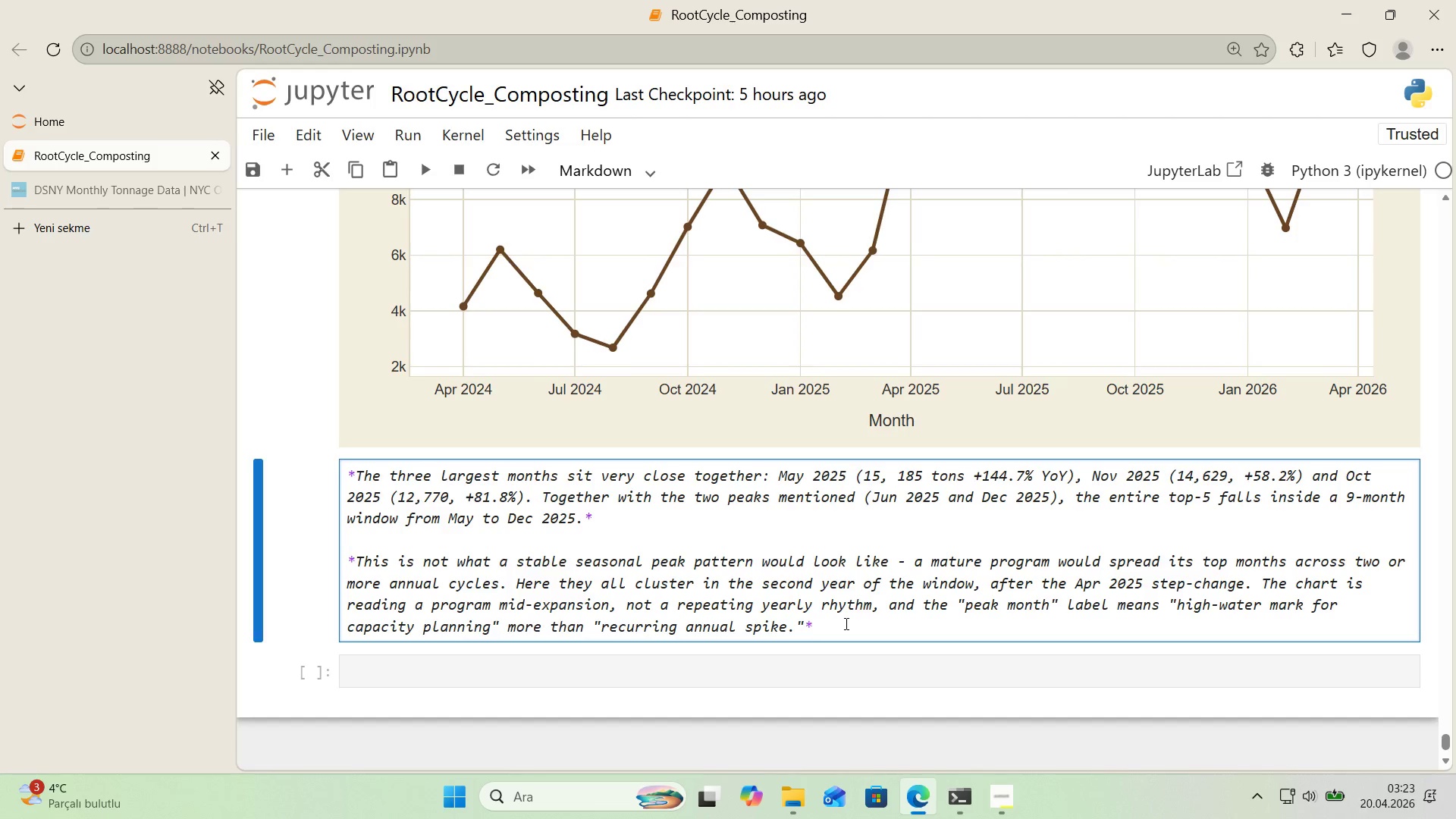 
scroll: coordinate [951, 602], scroll_direction: down, amount: 1.0
 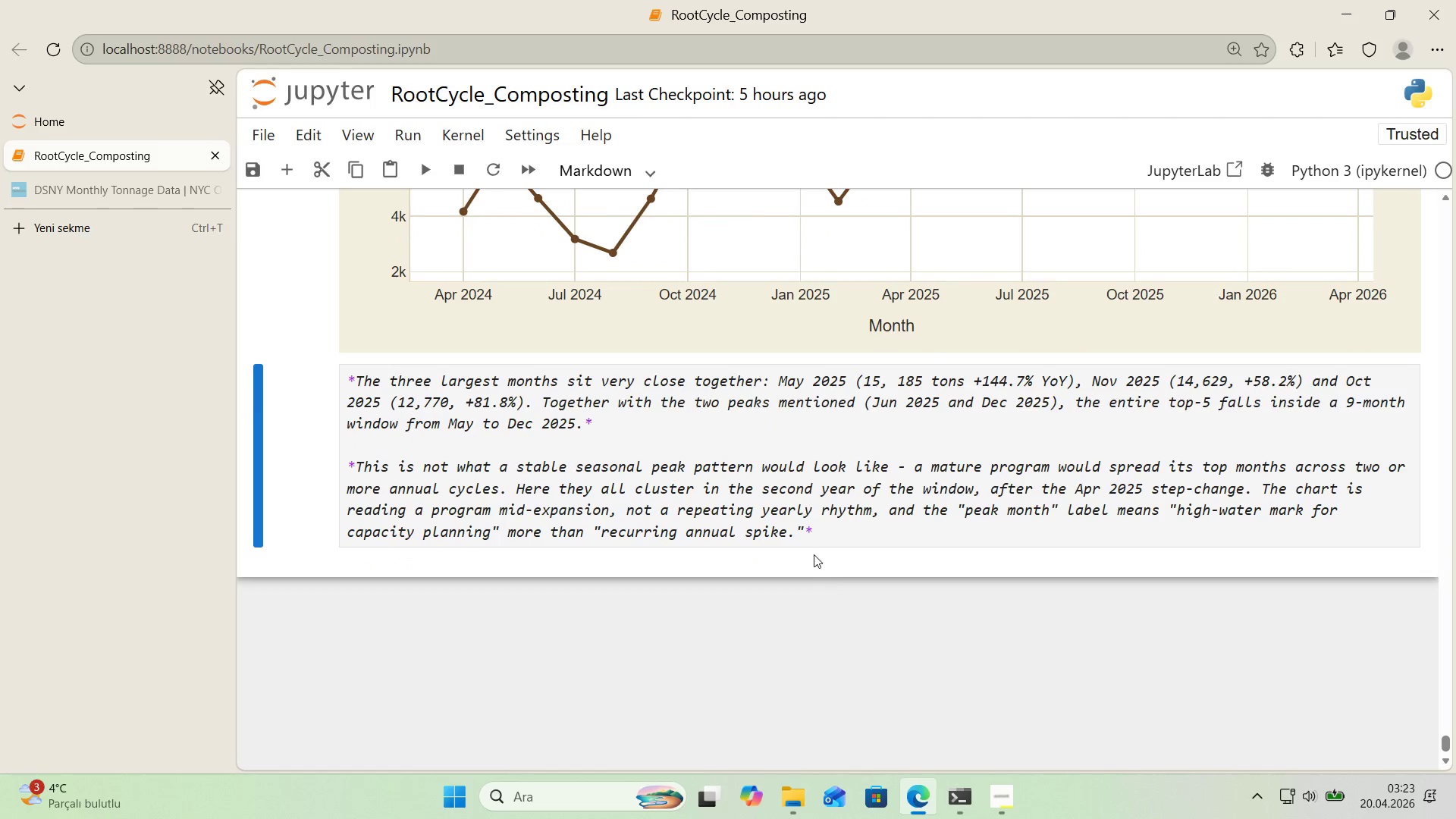 
left_click([823, 535])
 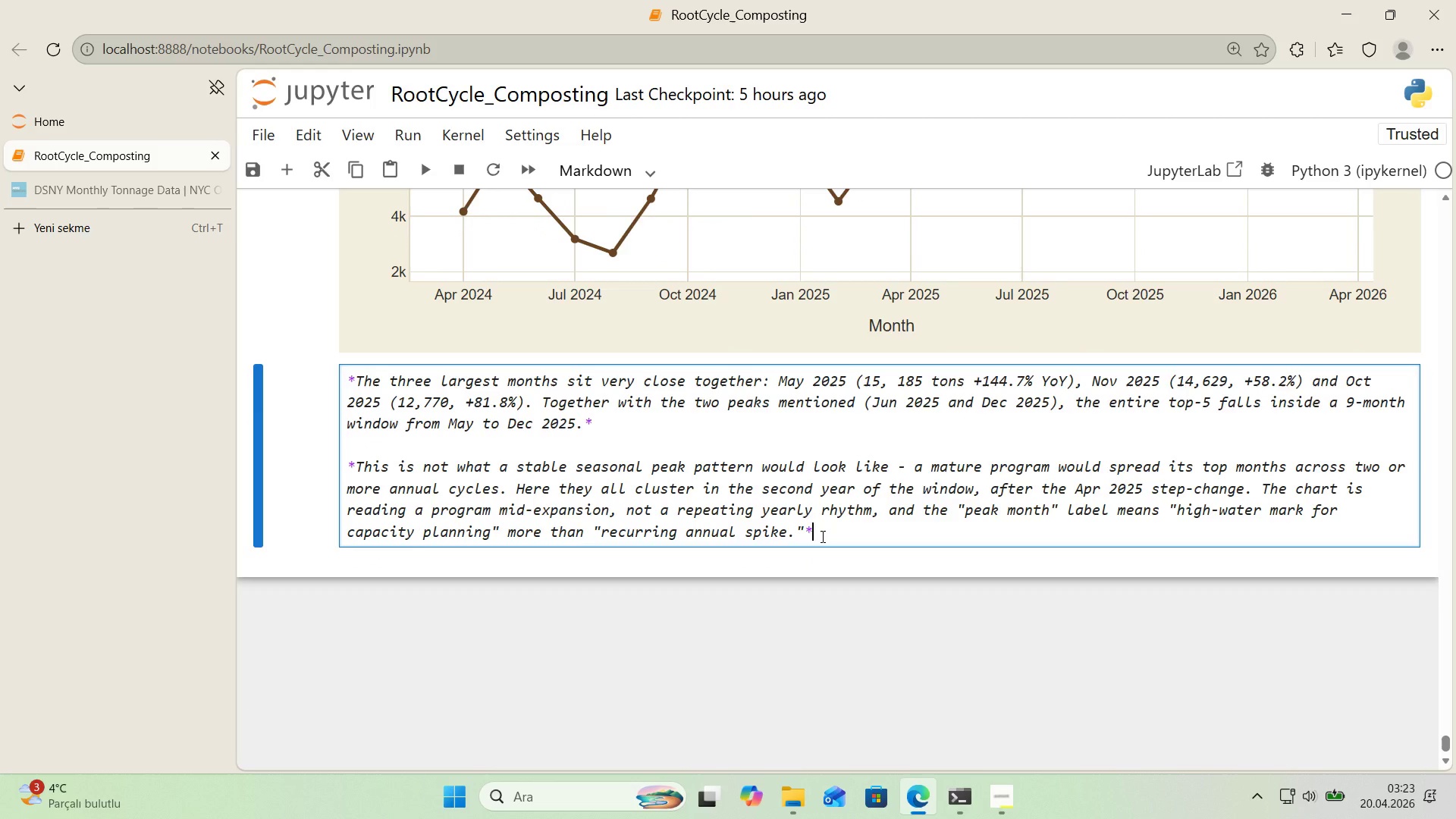 
key(Shift+Enter)
 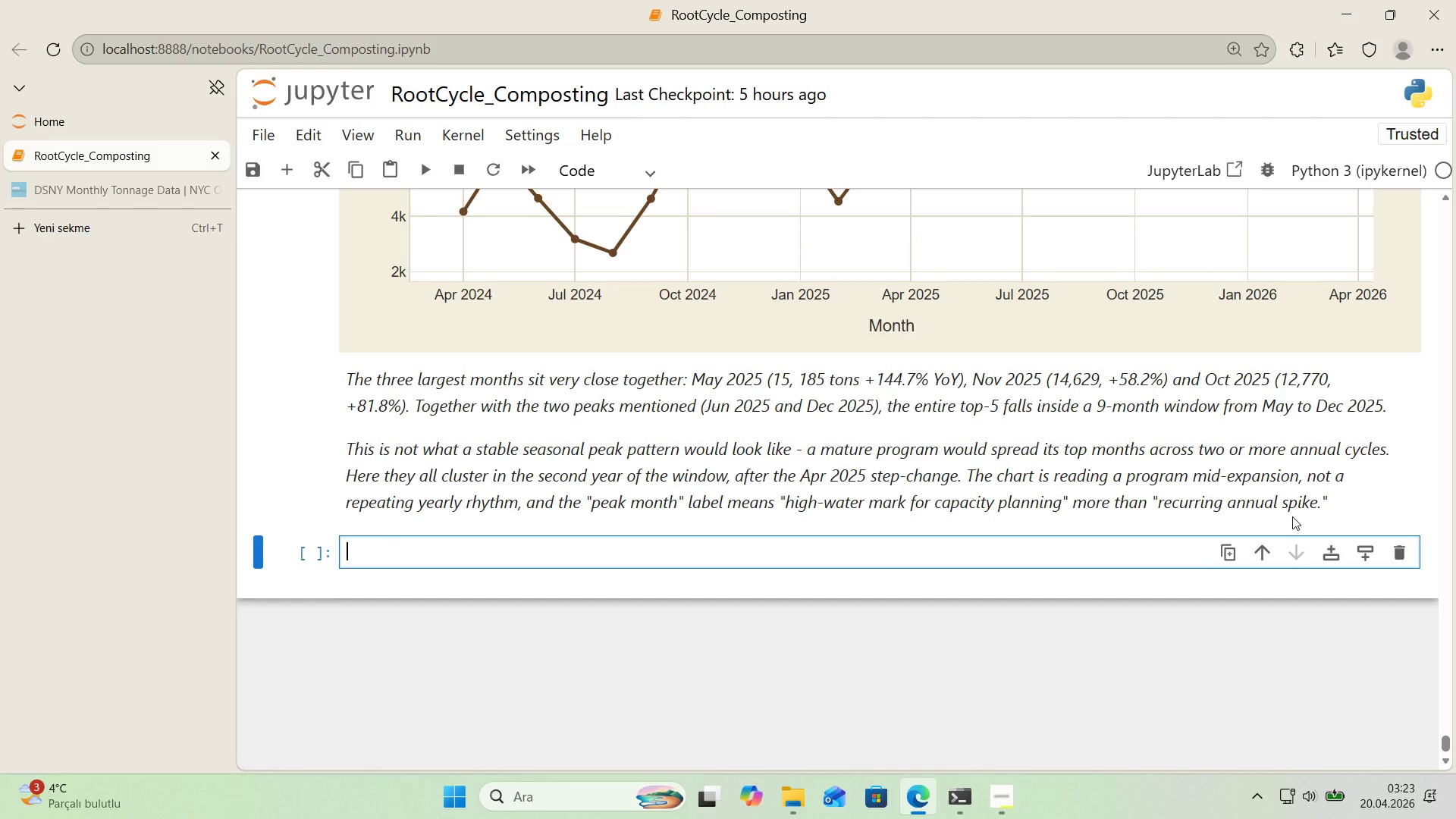 
wait(18.72)
 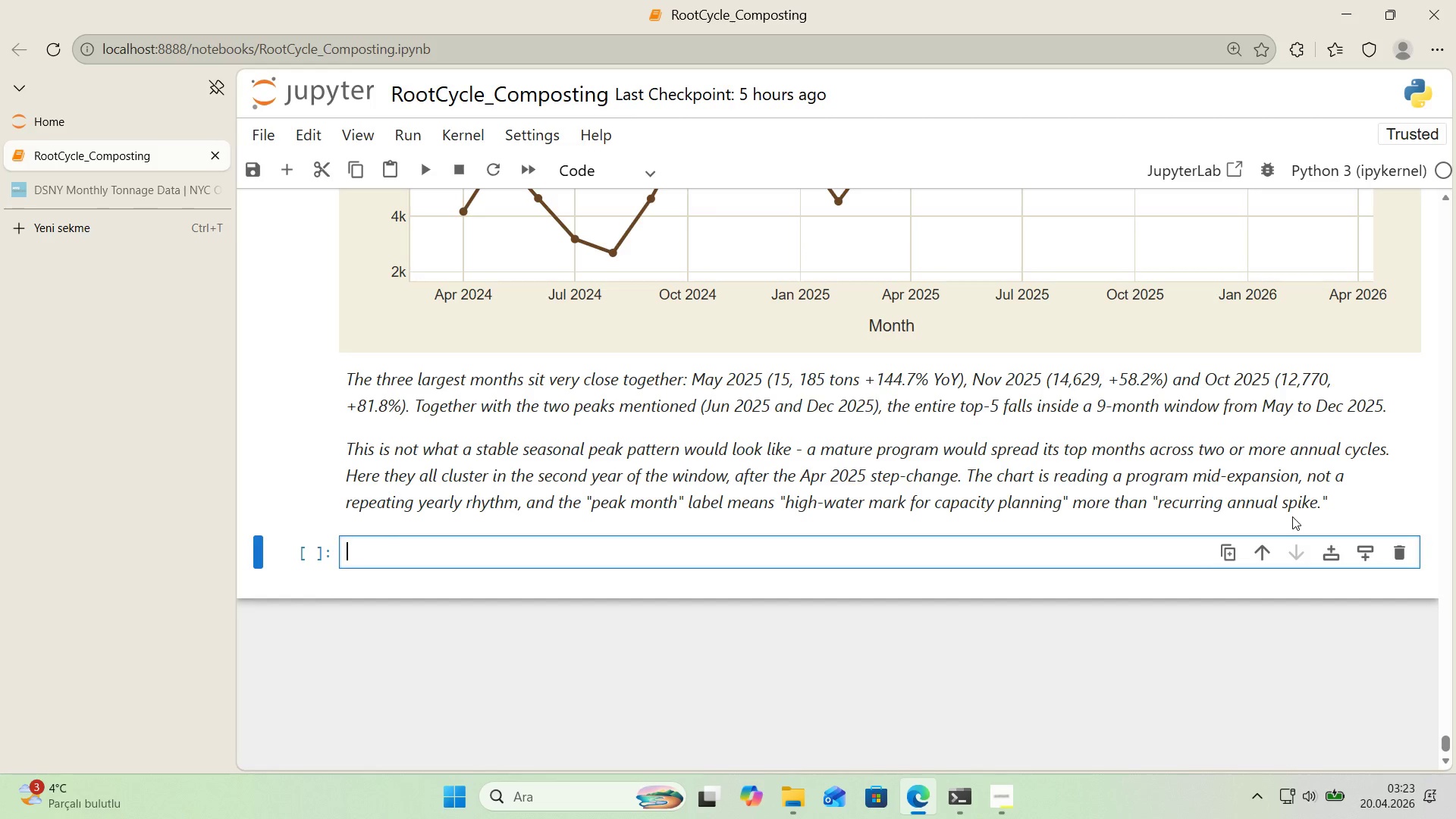 
double_click([776, 414])
 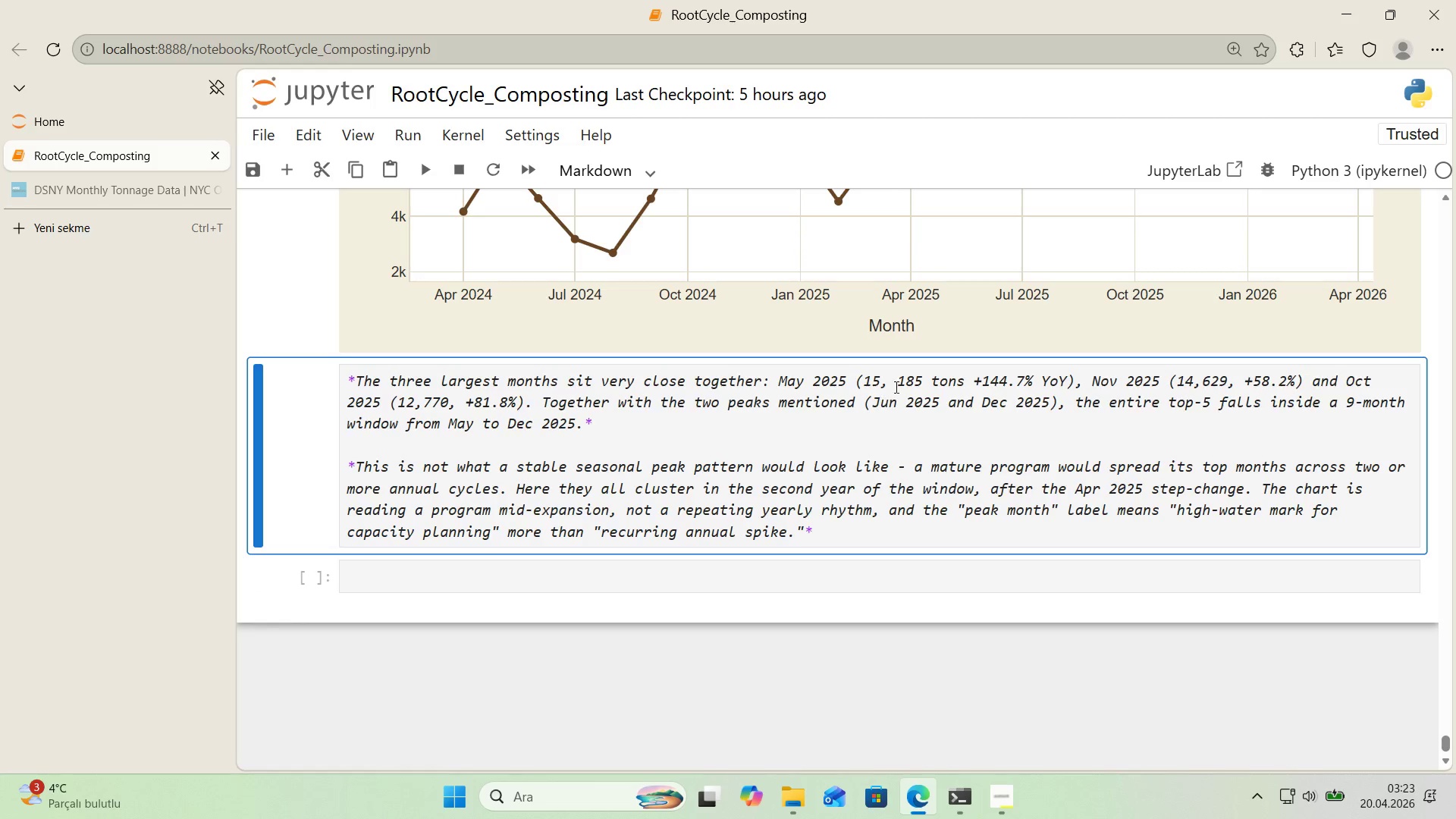 
left_click([896, 385])
 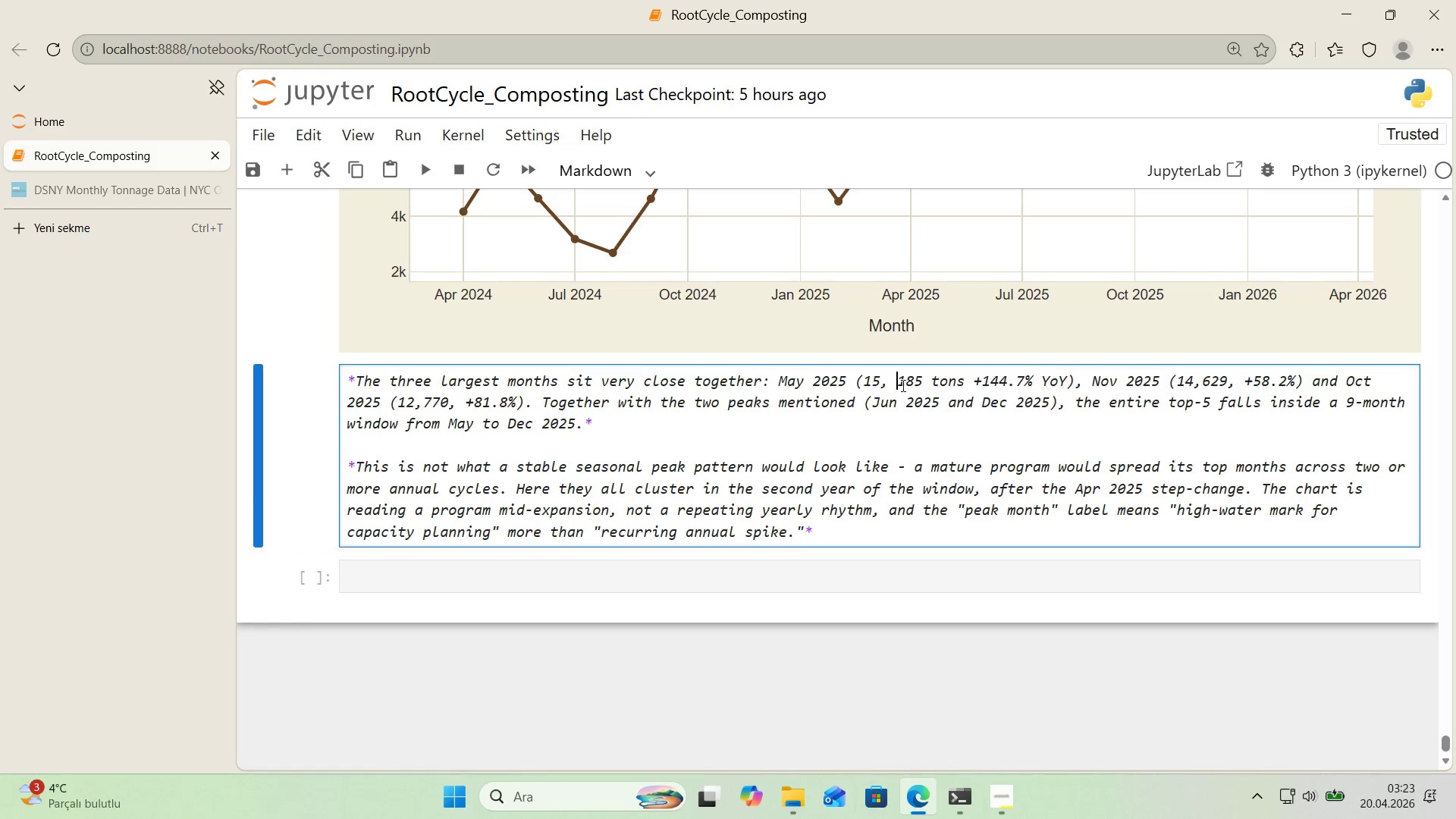 
key(Backspace)
 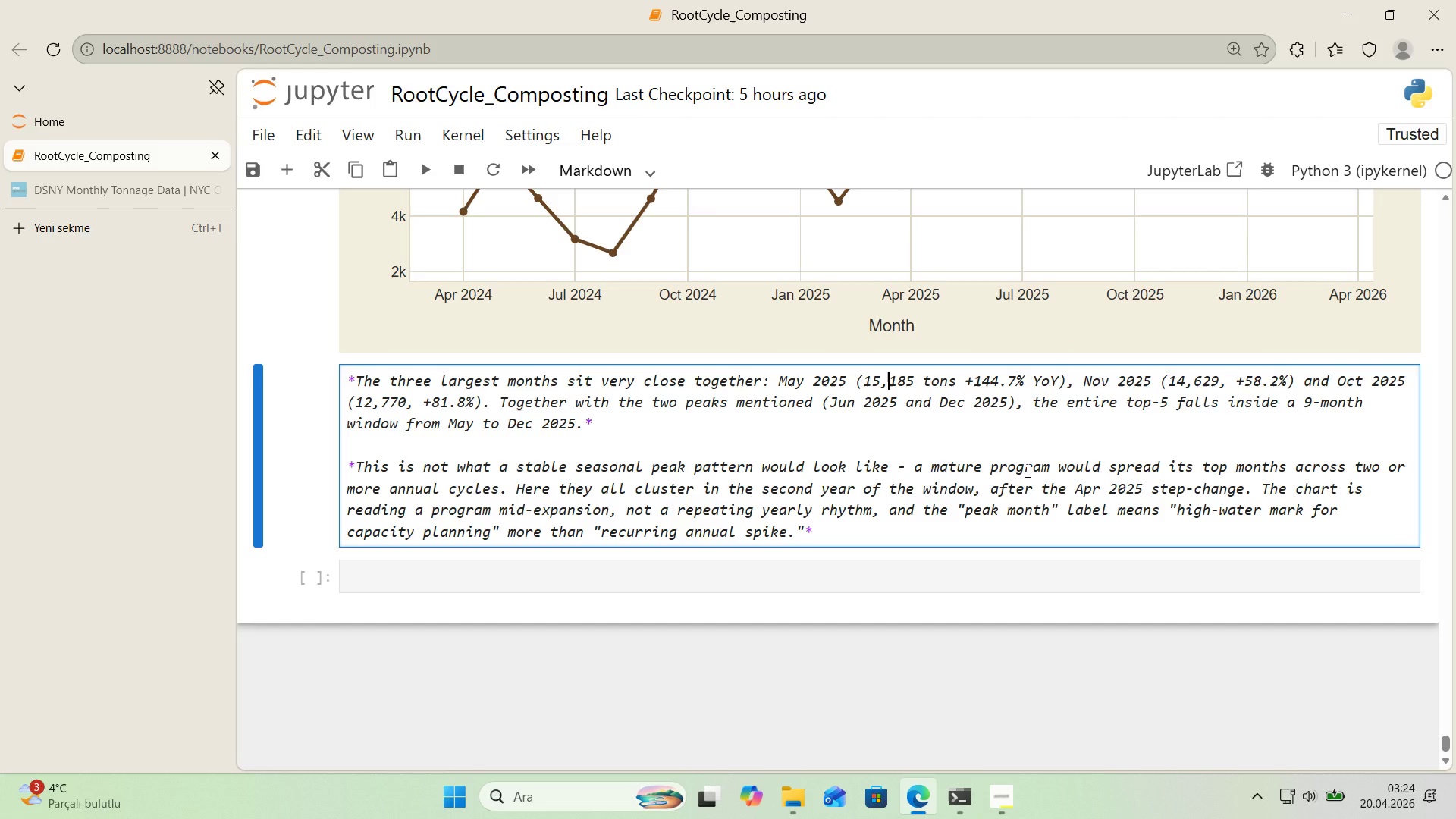 
key(Shift+Enter)
 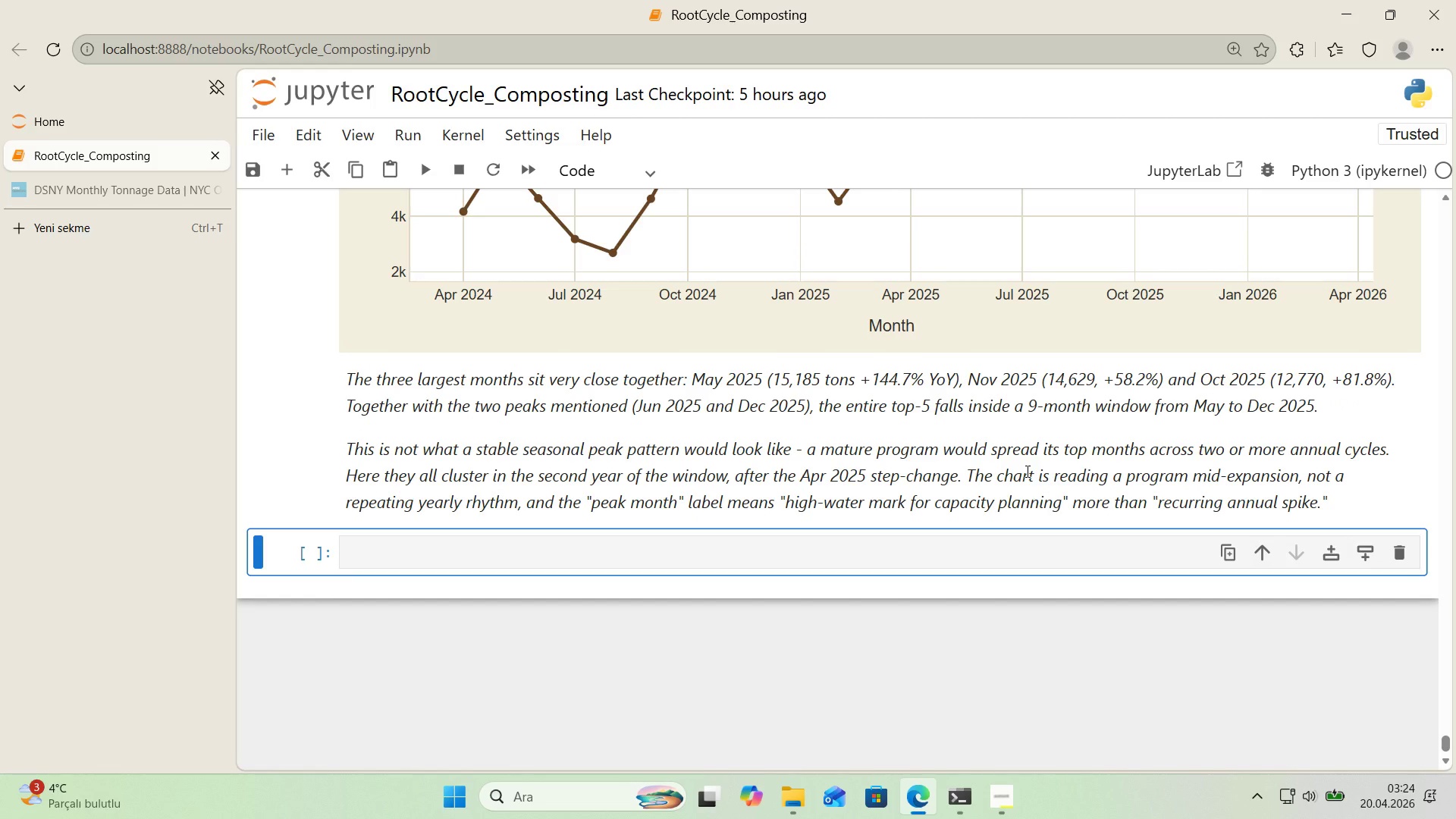 
wait(10.31)
 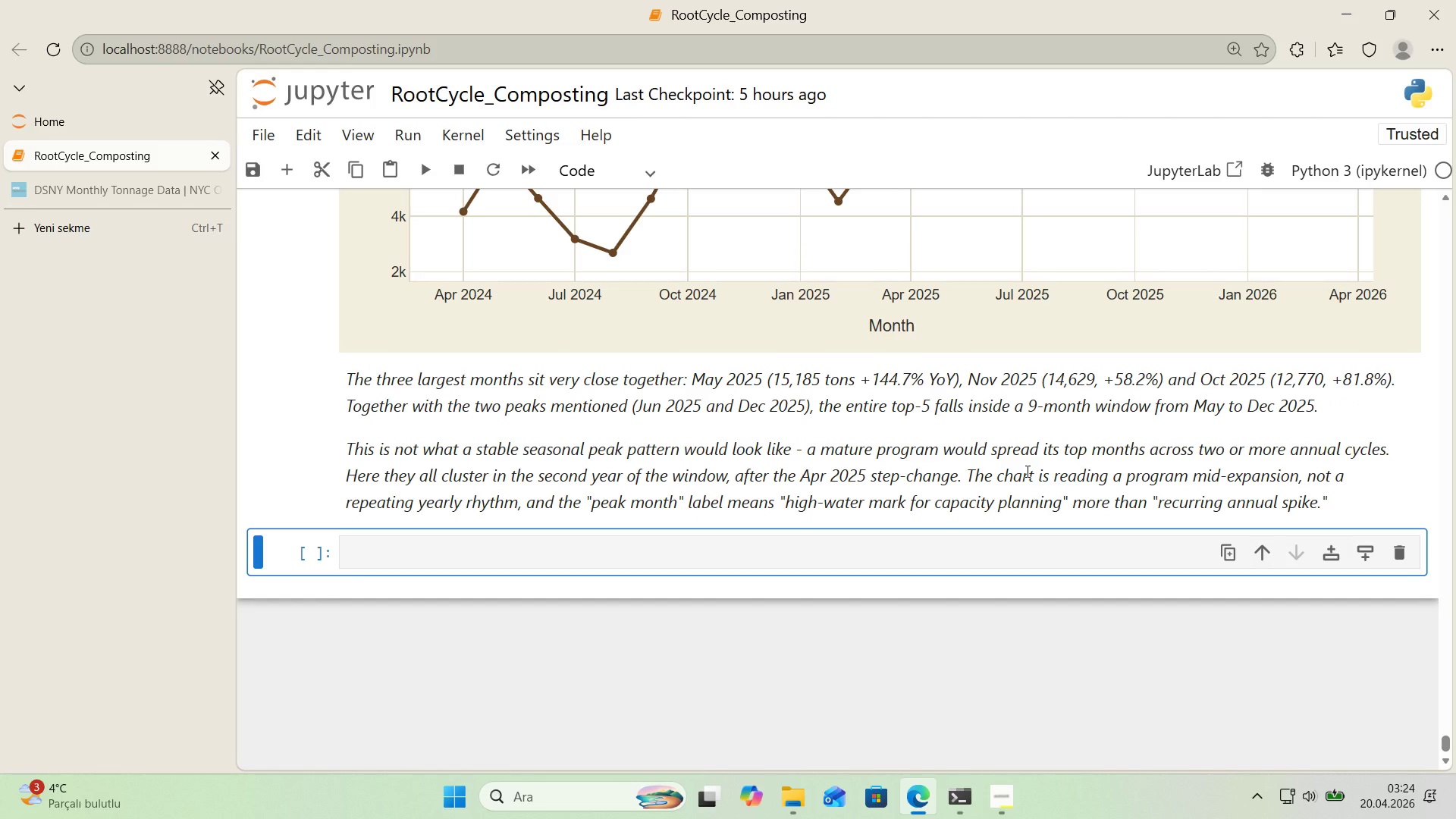 
left_click([1403, 562])
 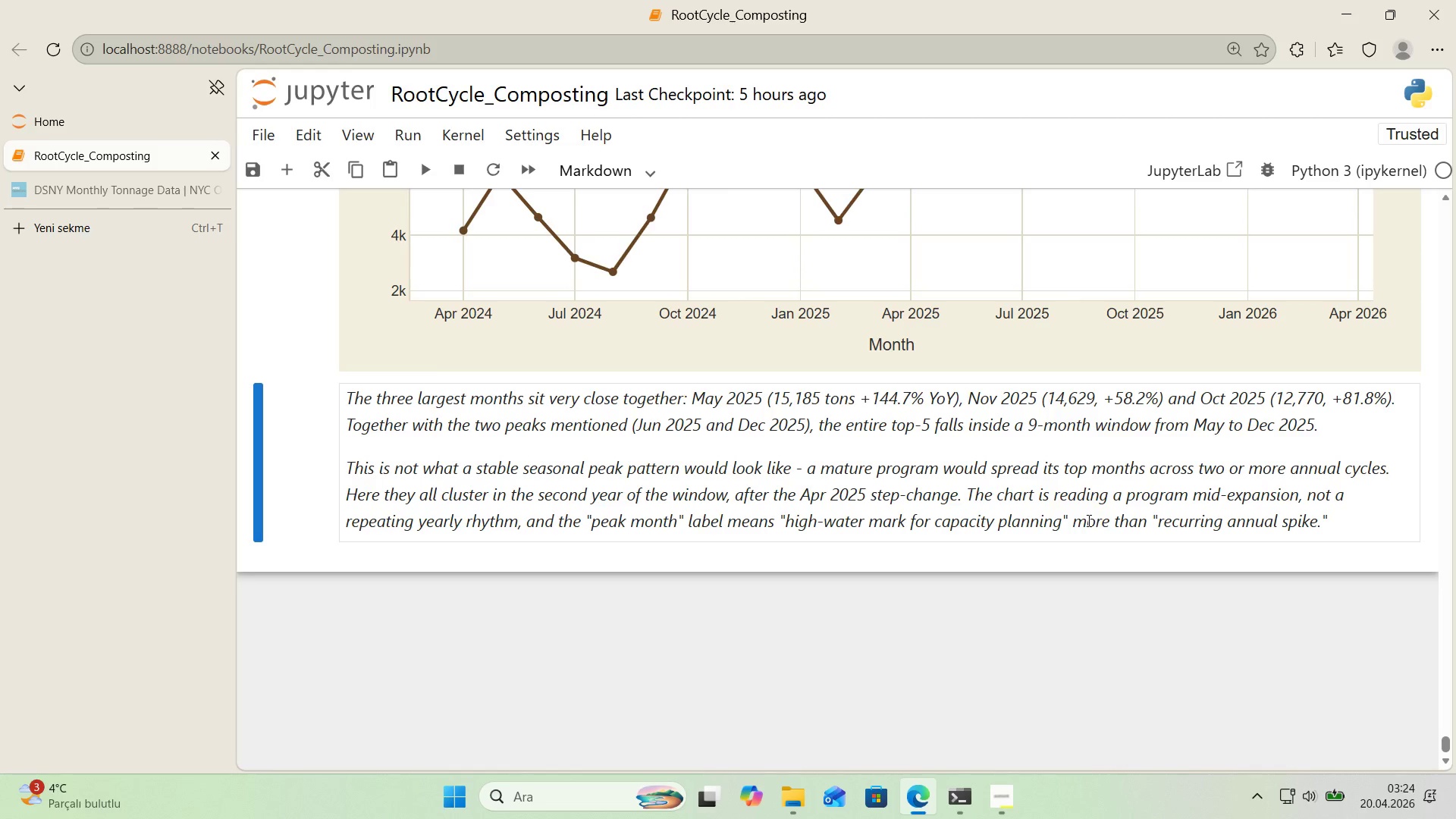 
scroll: coordinate [1078, 517], scroll_direction: none, amount: 0.0
 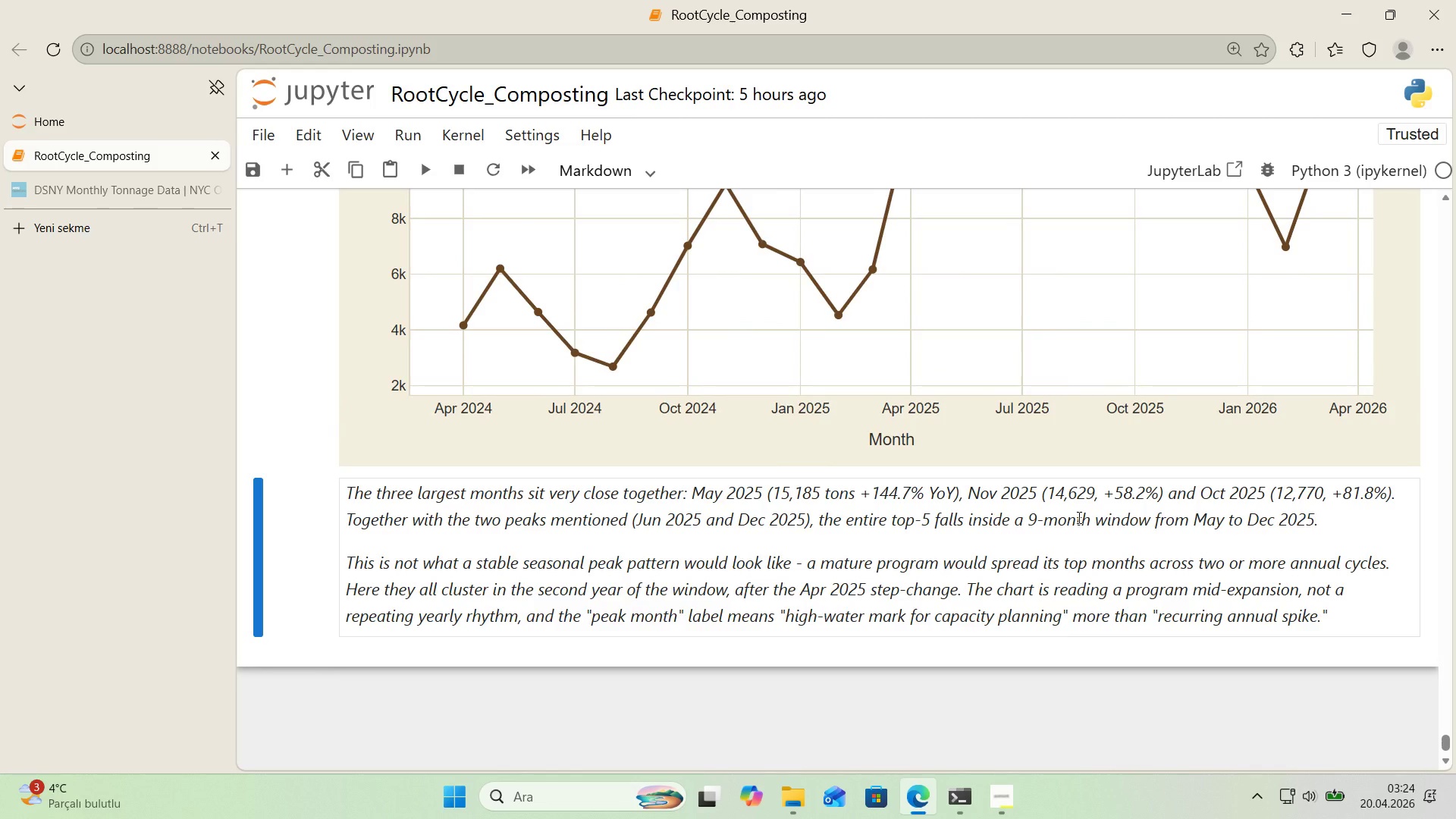 